 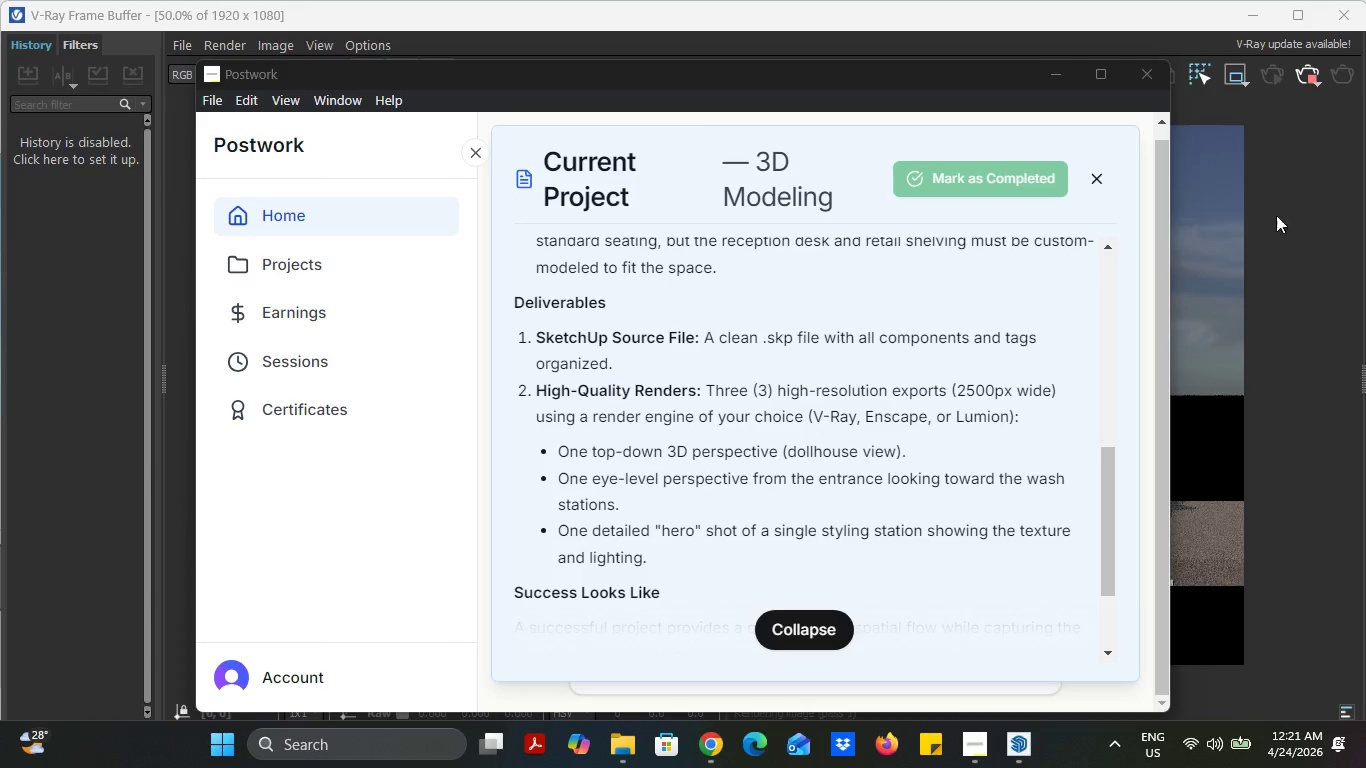 
left_click([1056, 73])
 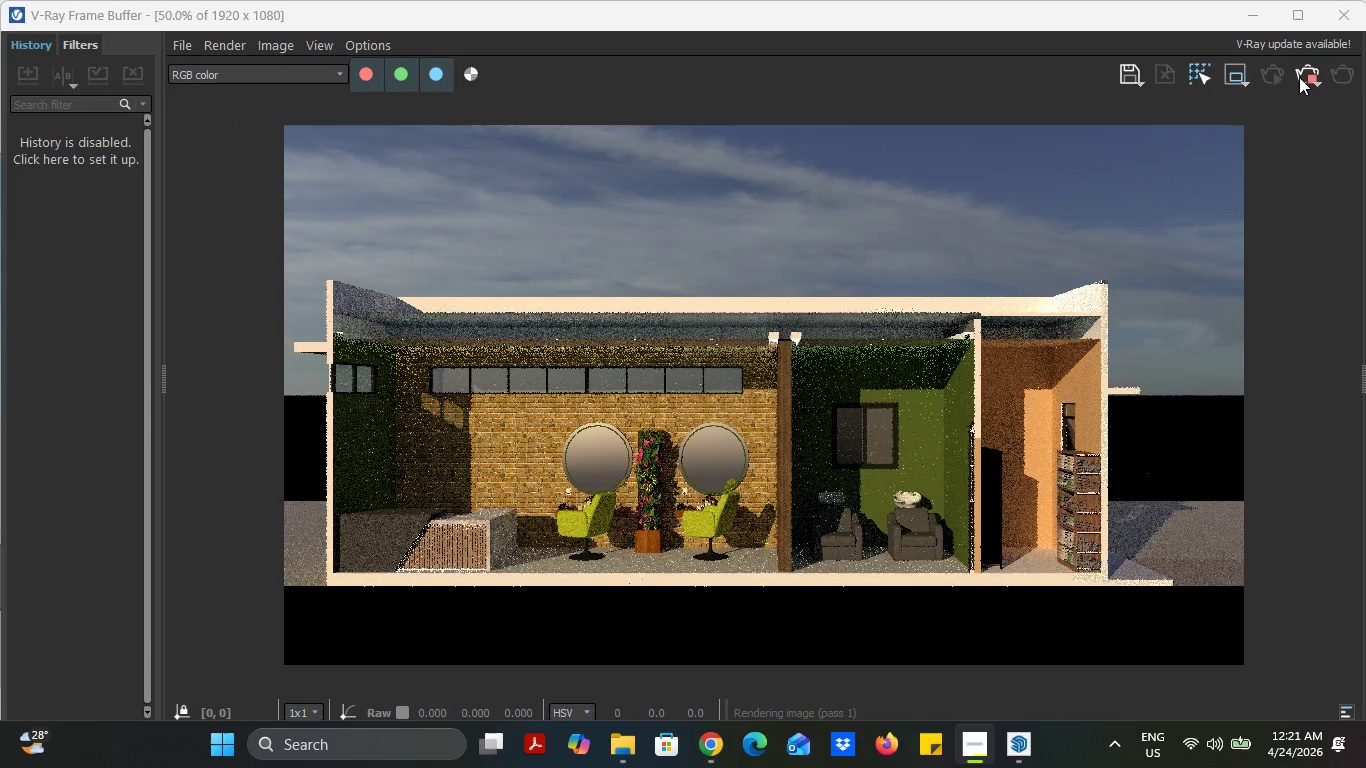 
left_click([1299, 77])
 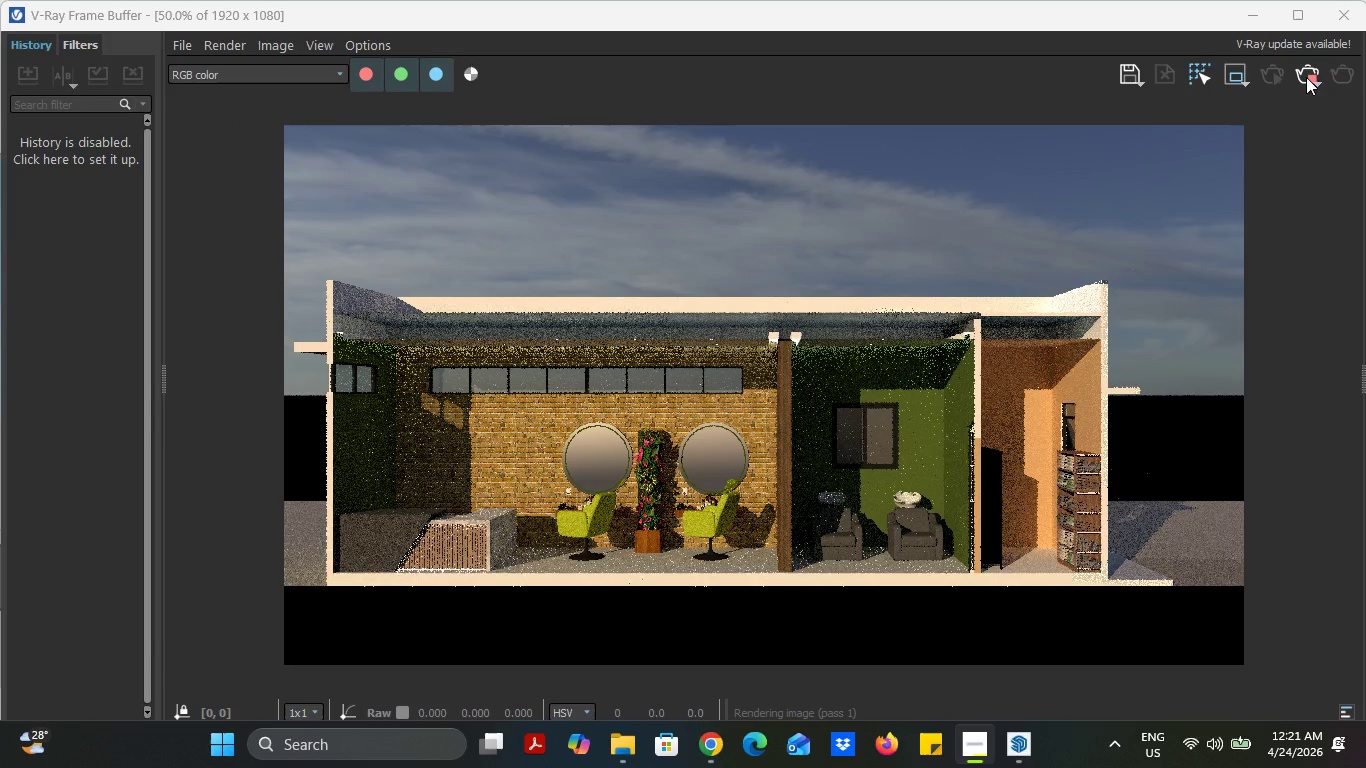 
left_click([1306, 77])
 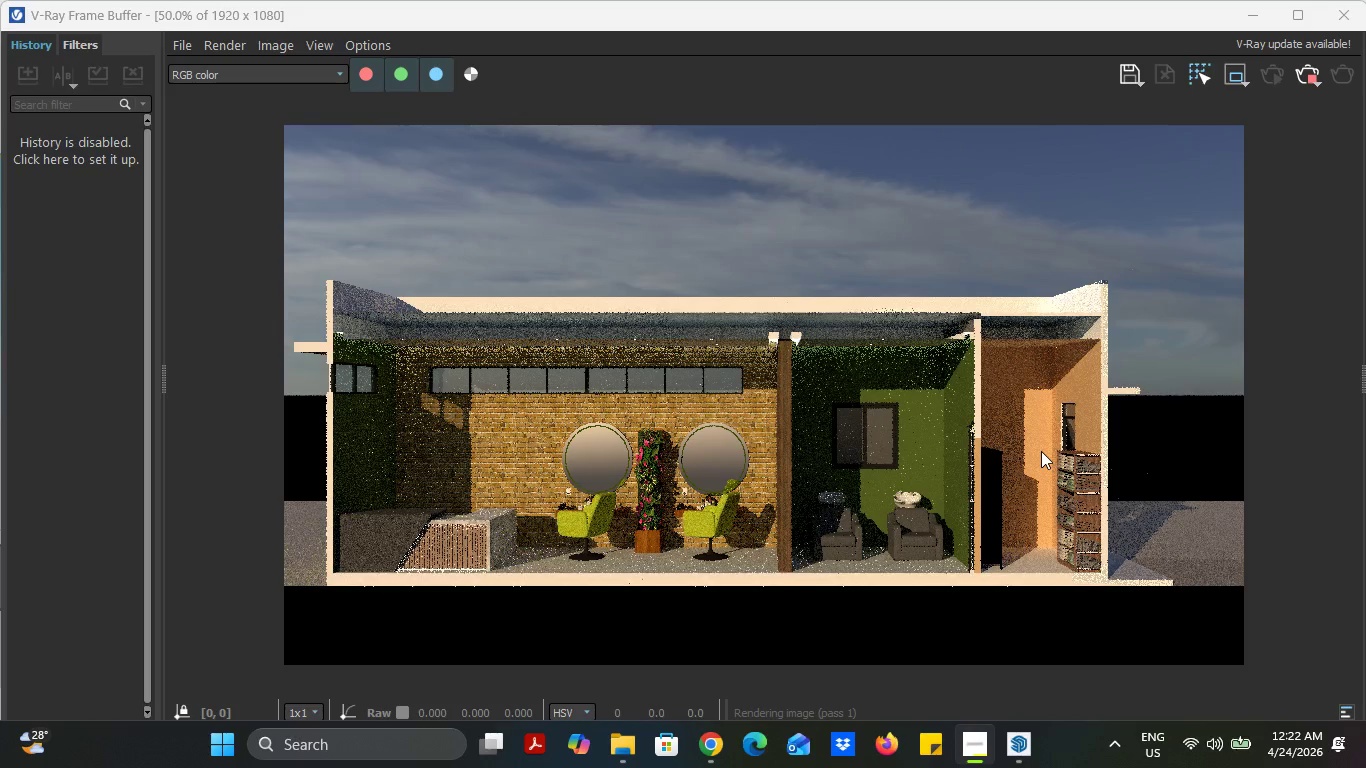 
wait(28.52)
 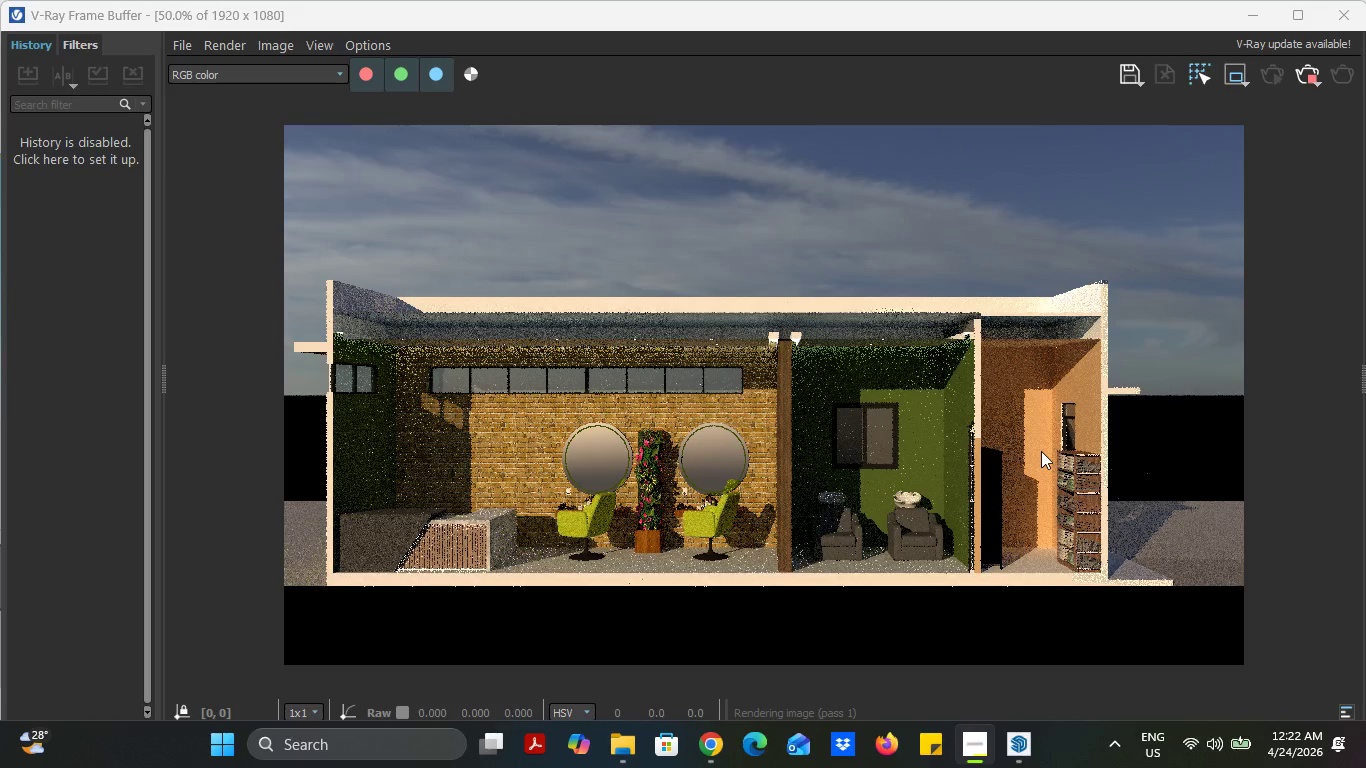 
left_click([1019, 755])
 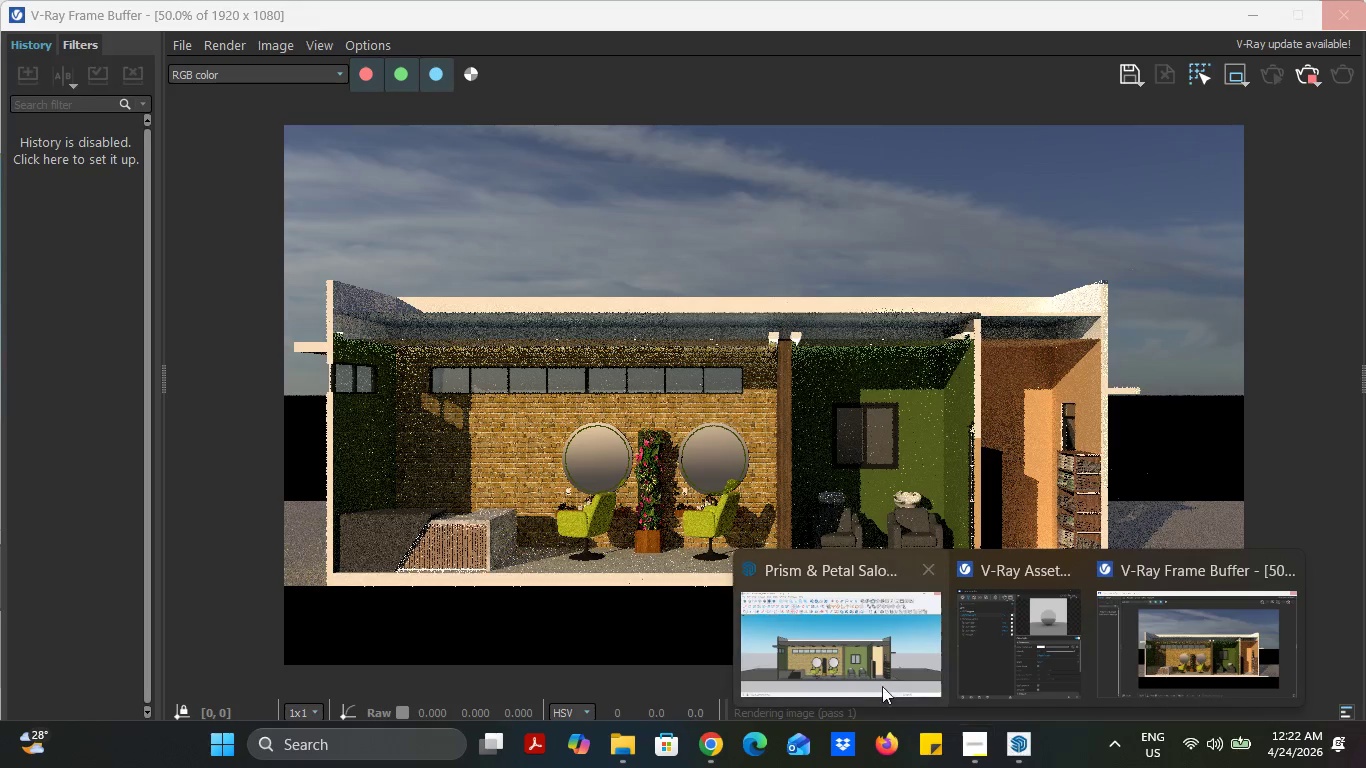 
left_click([879, 685])
 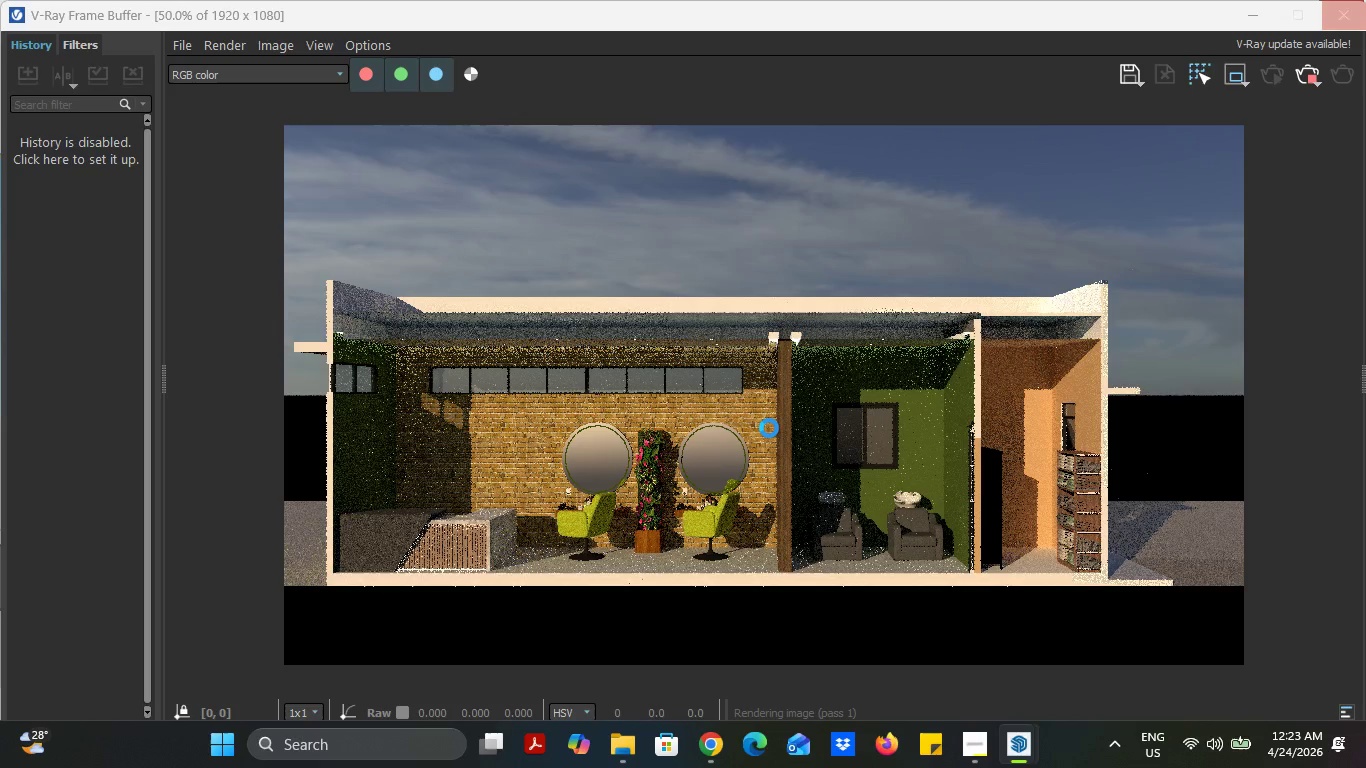 
wait(50.83)
 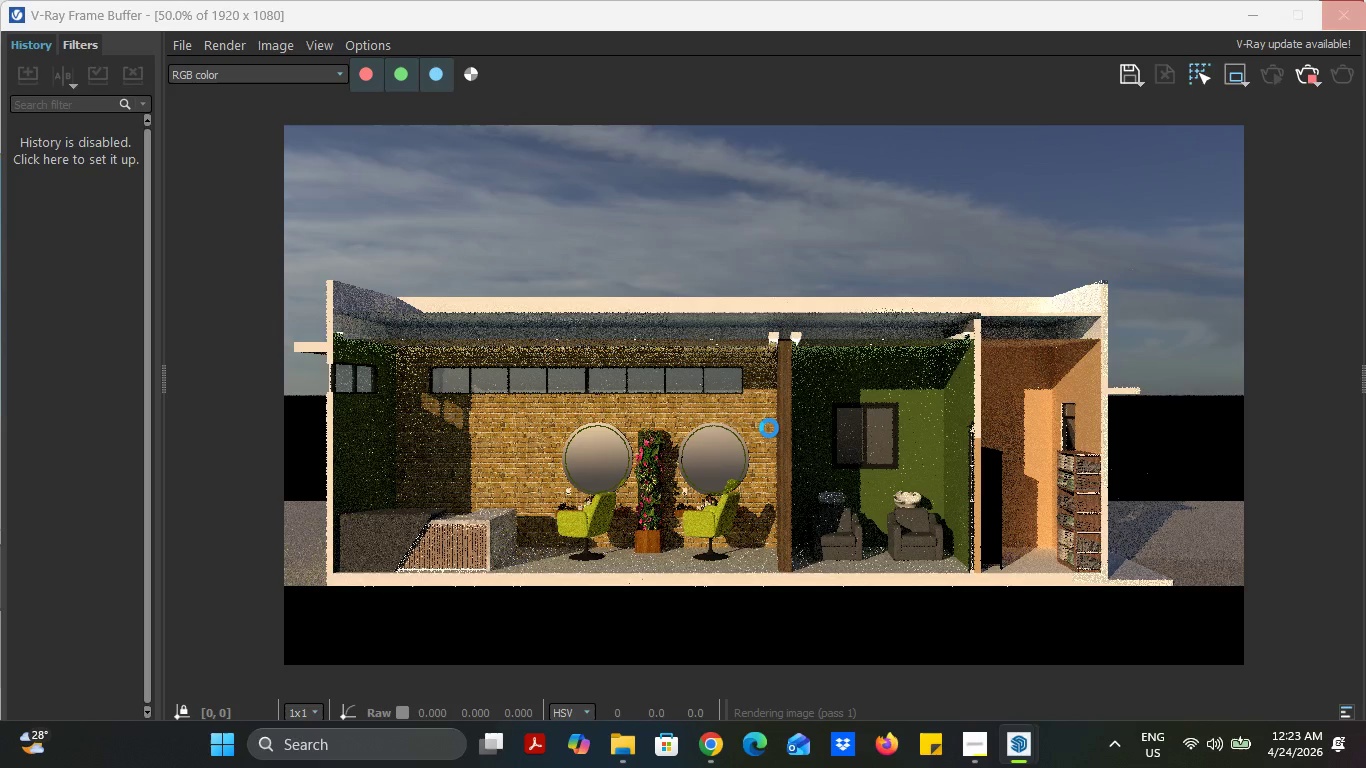 
left_click([1303, 76])
 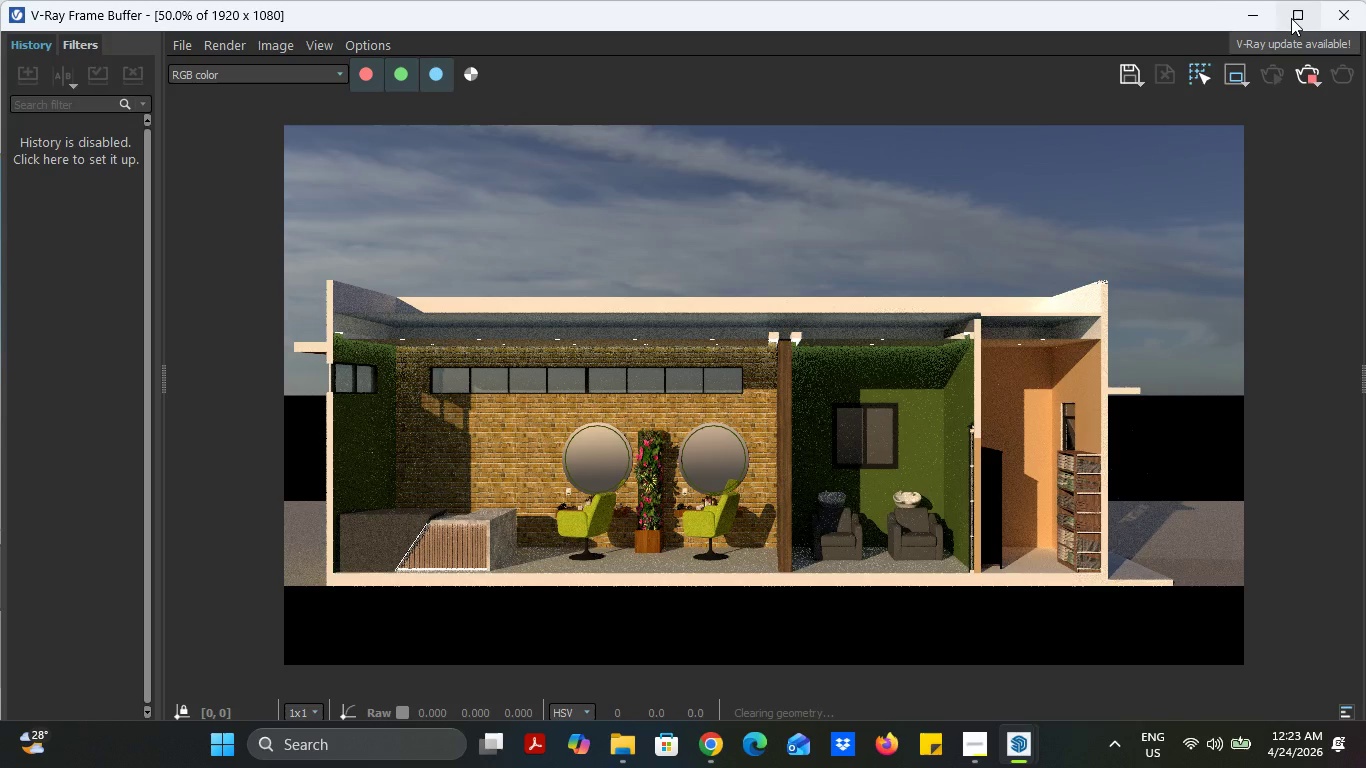 
left_click([1249, 12])
 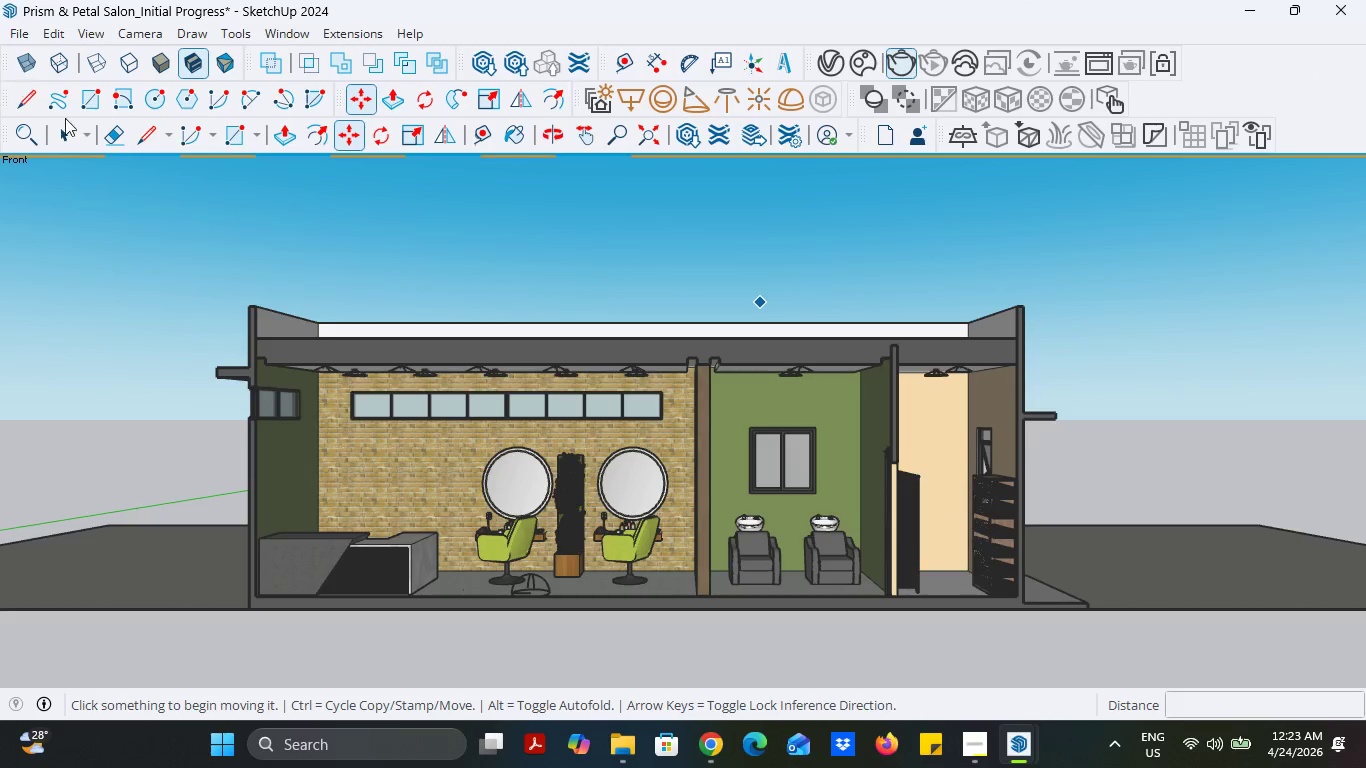 
left_click([75, 132])
 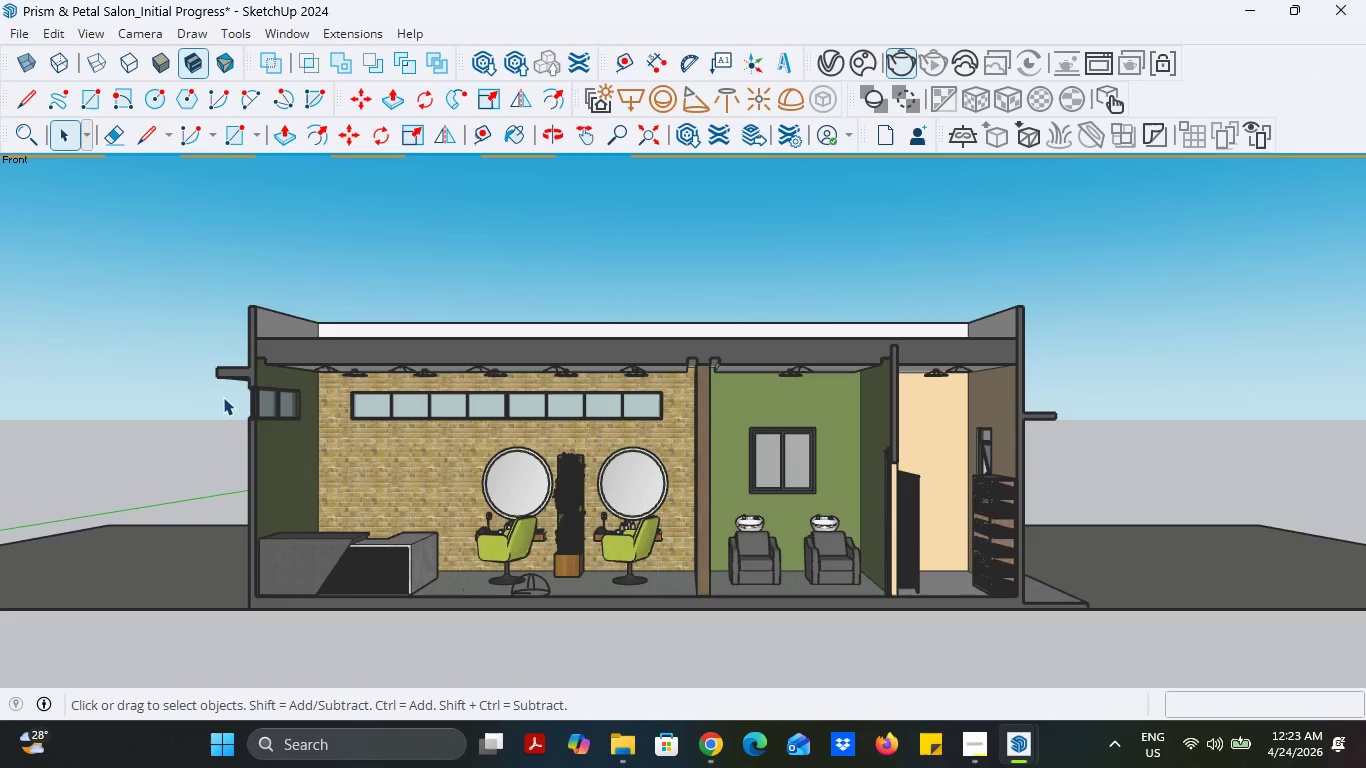 
scroll: coordinate [515, 420], scroll_direction: down, amount: 14.0
 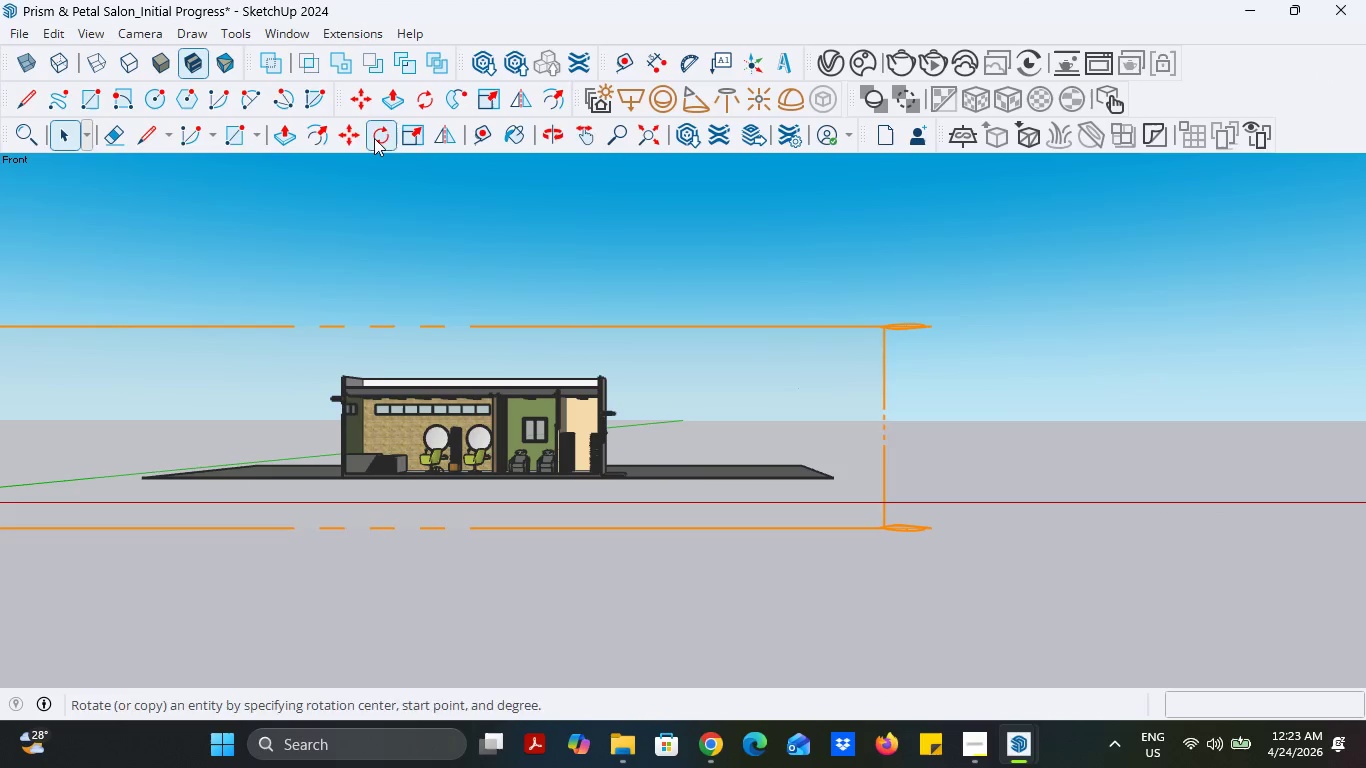 
left_click([351, 138])
 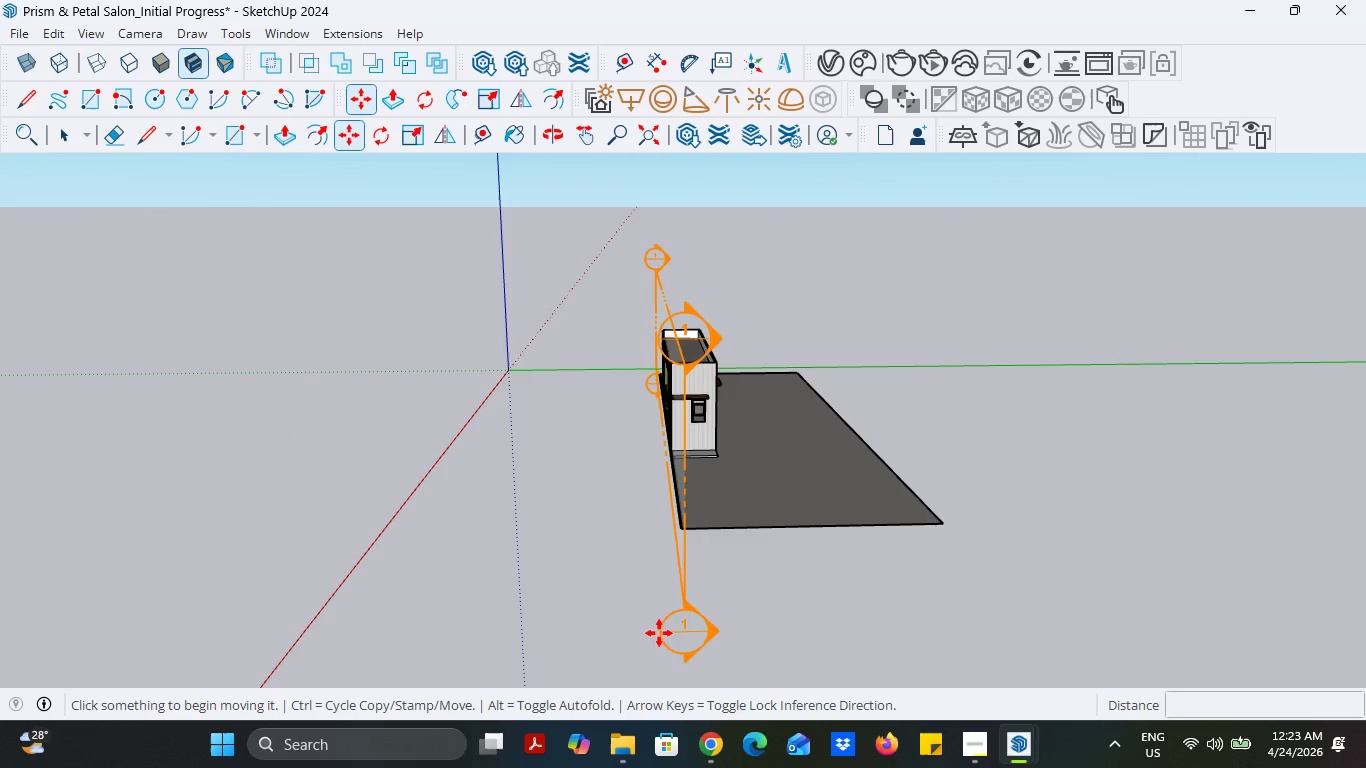 
left_click([670, 633])
 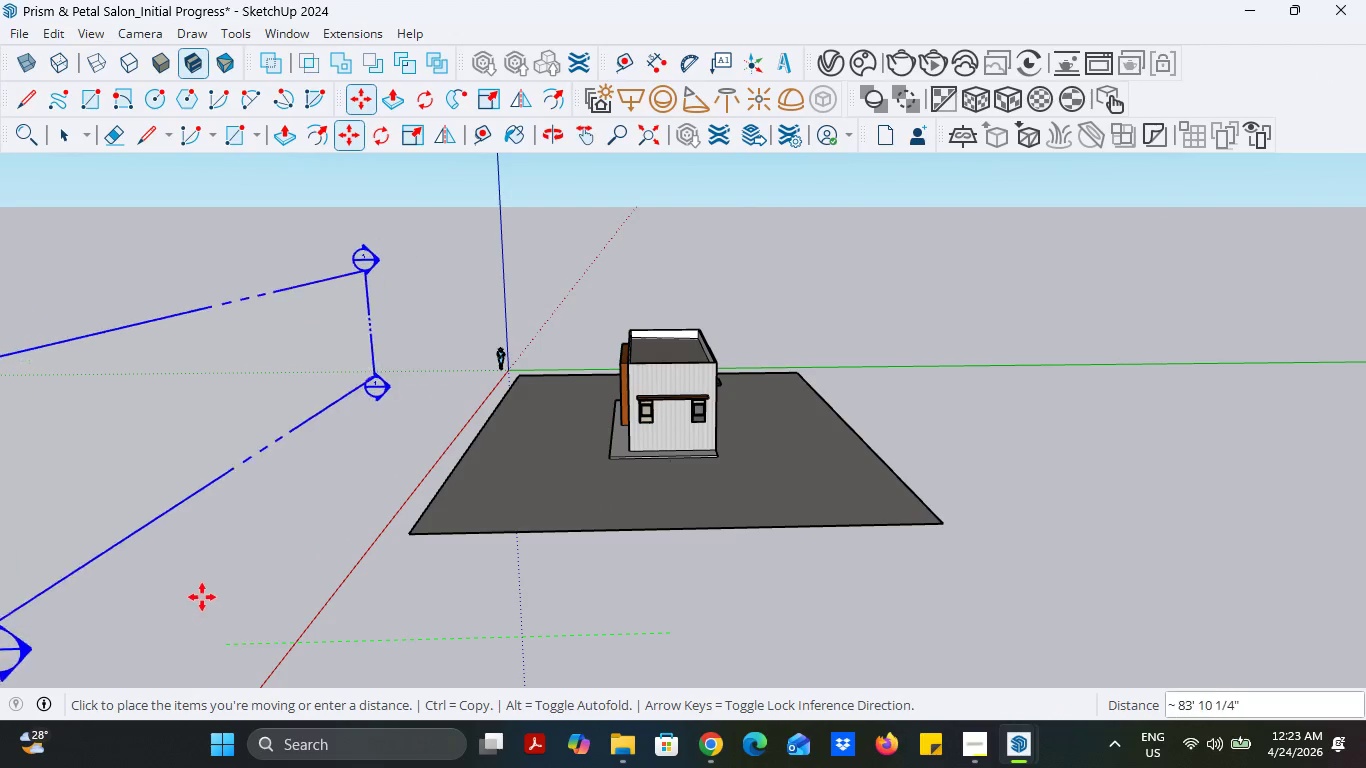 
left_click([198, 596])
 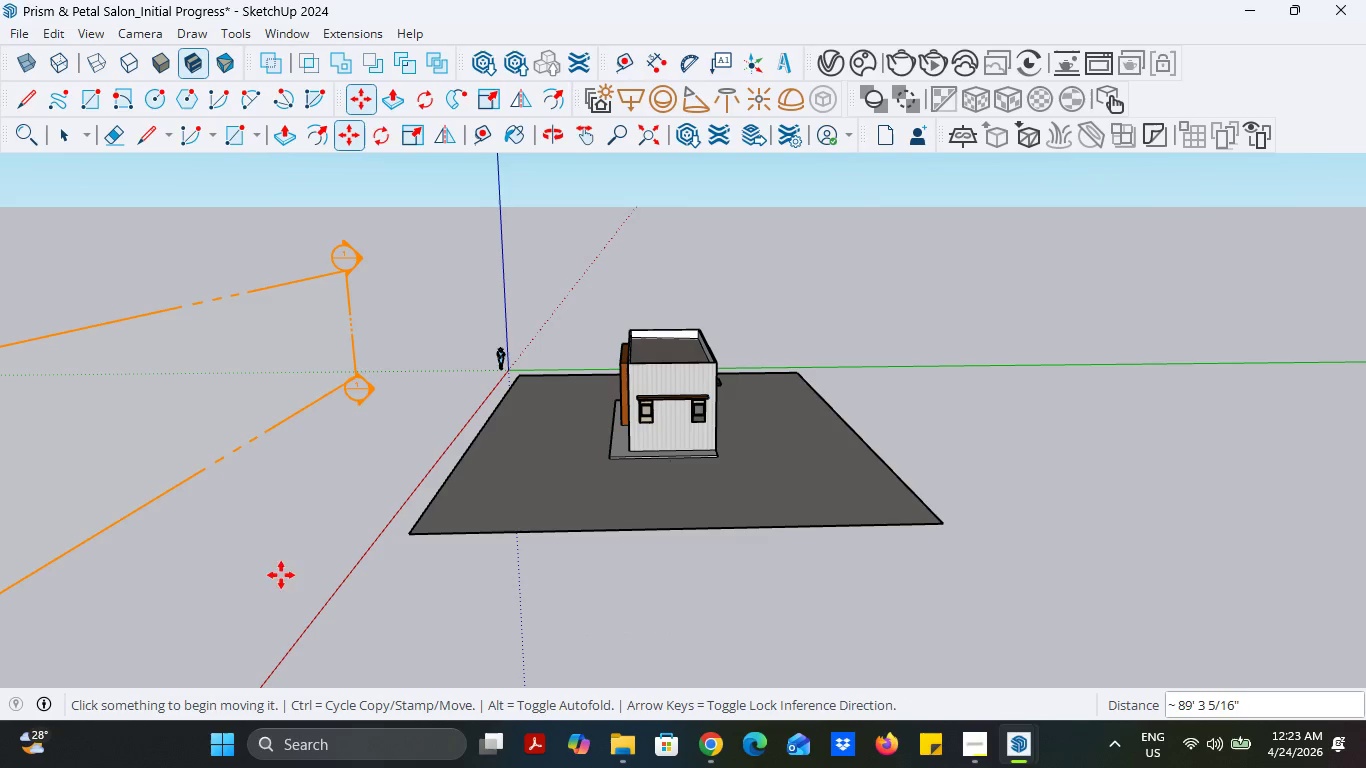 
scroll: coordinate [296, 575], scroll_direction: down, amount: 3.0
 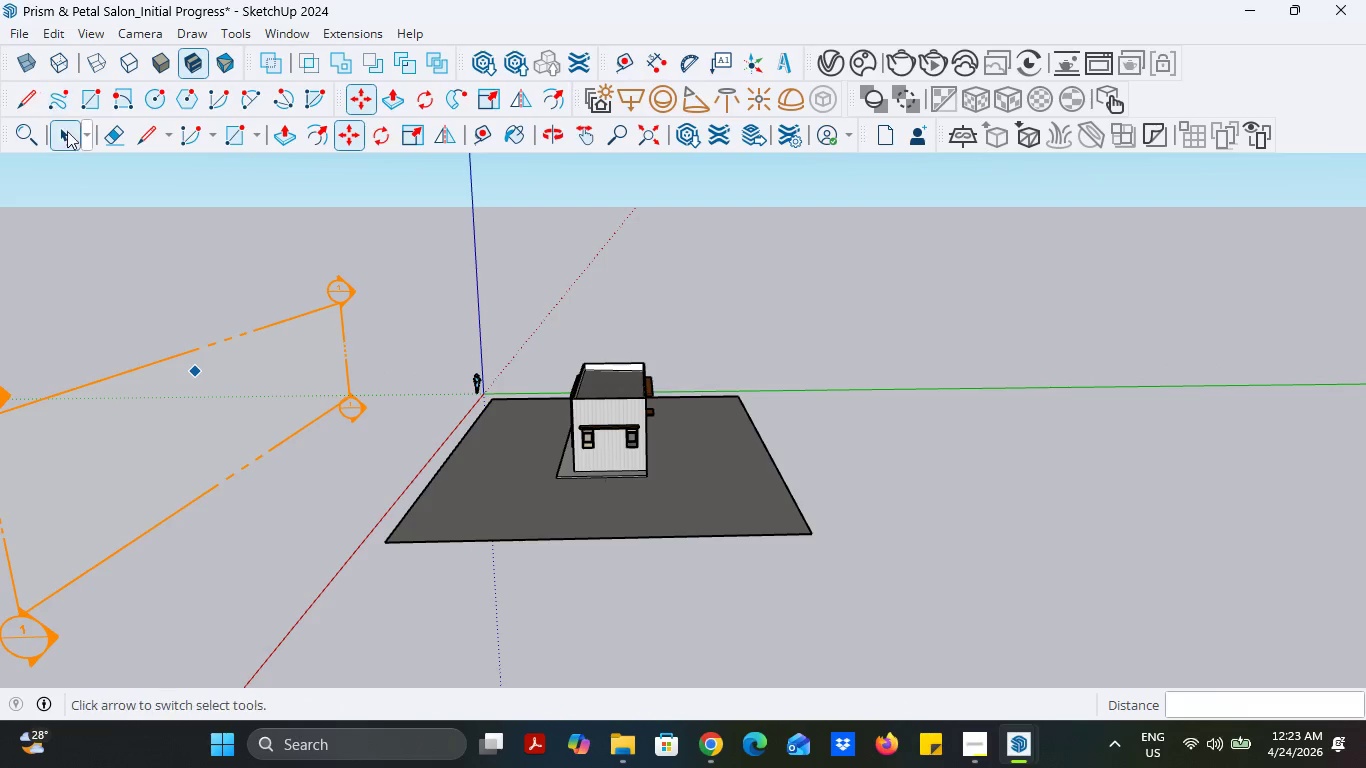 
left_click([67, 133])
 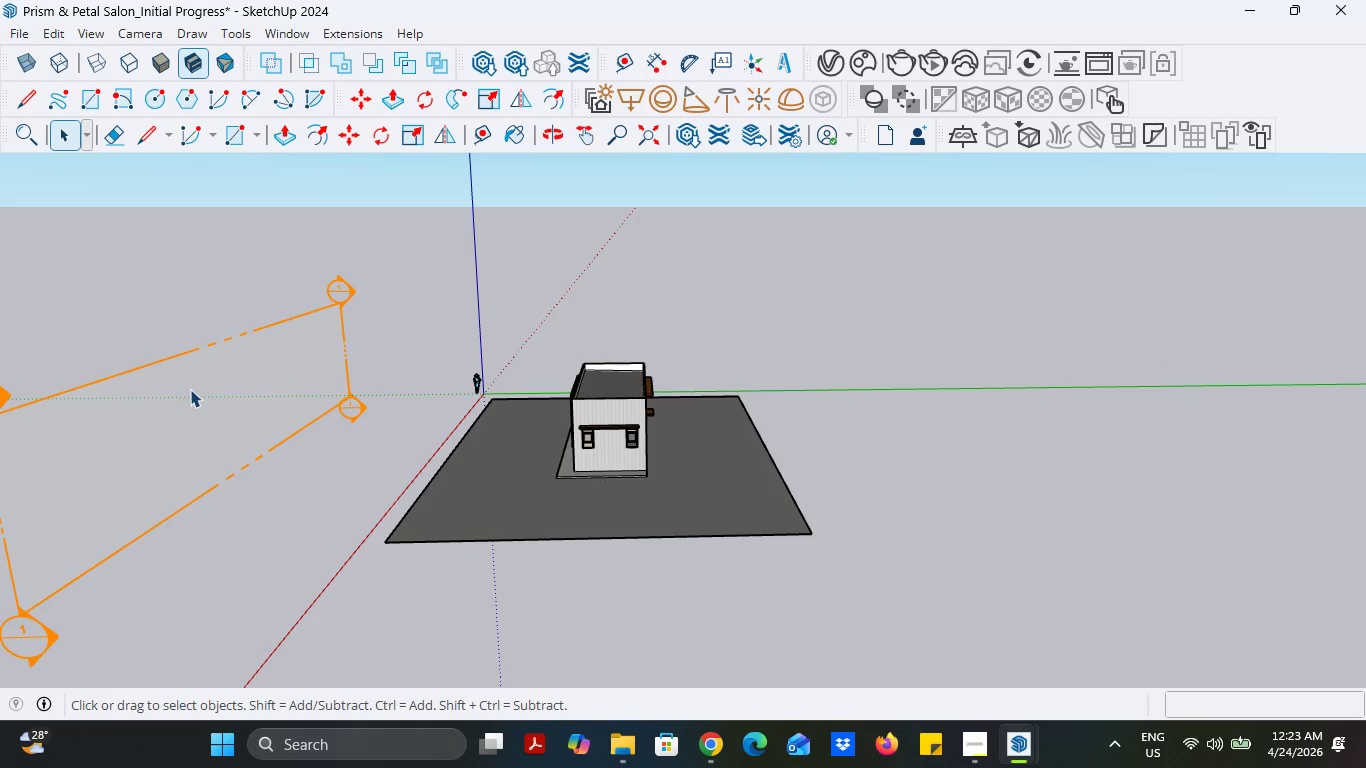 
right_click([198, 389])
 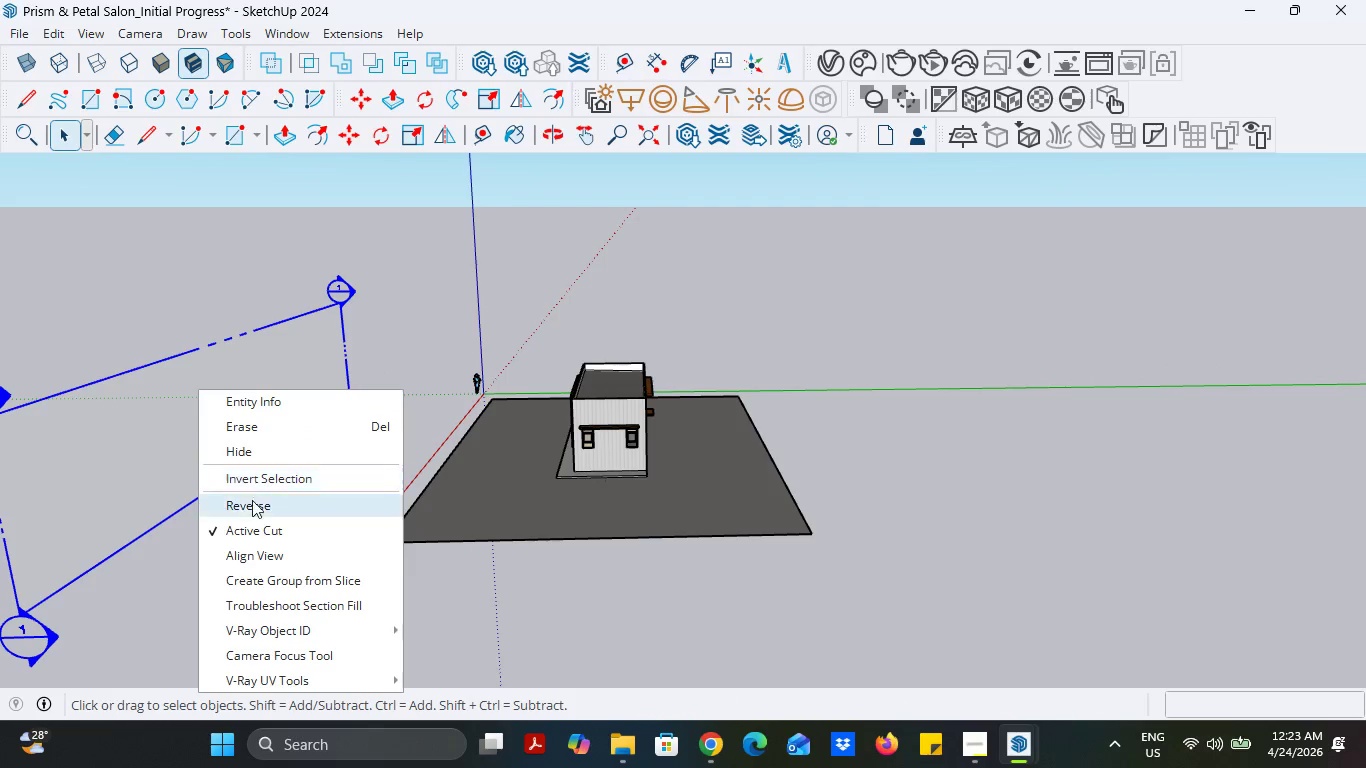 
right_click([219, 423])
 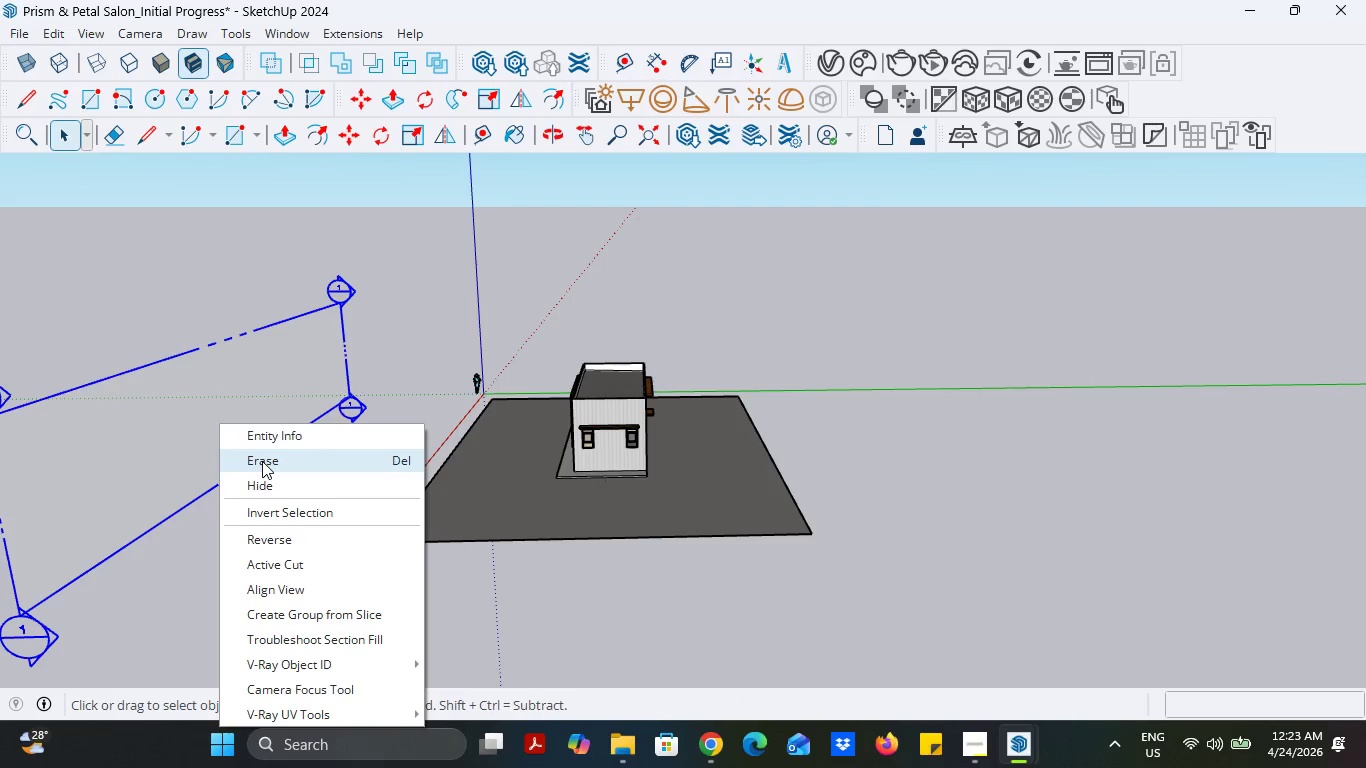 
left_click([262, 461])
 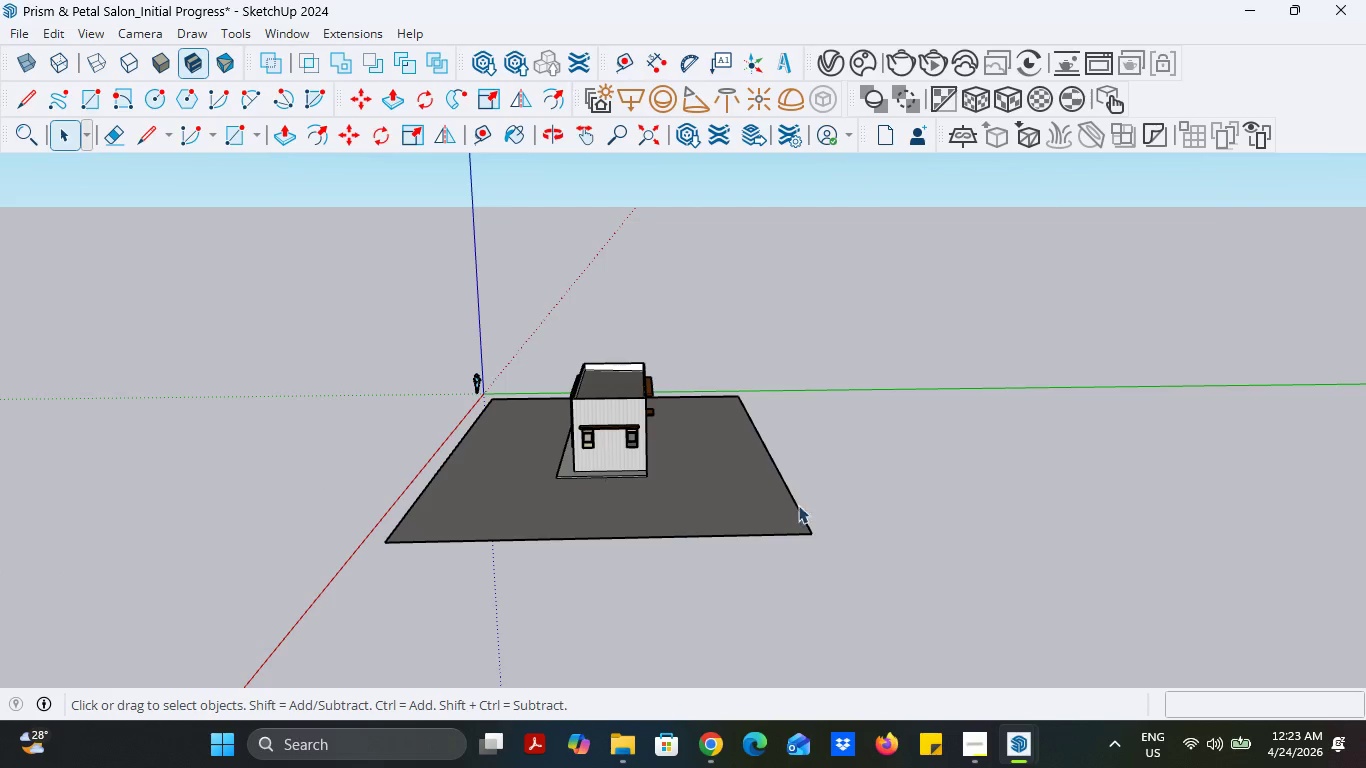 
scroll: coordinate [598, 401], scroll_direction: up, amount: 9.0
 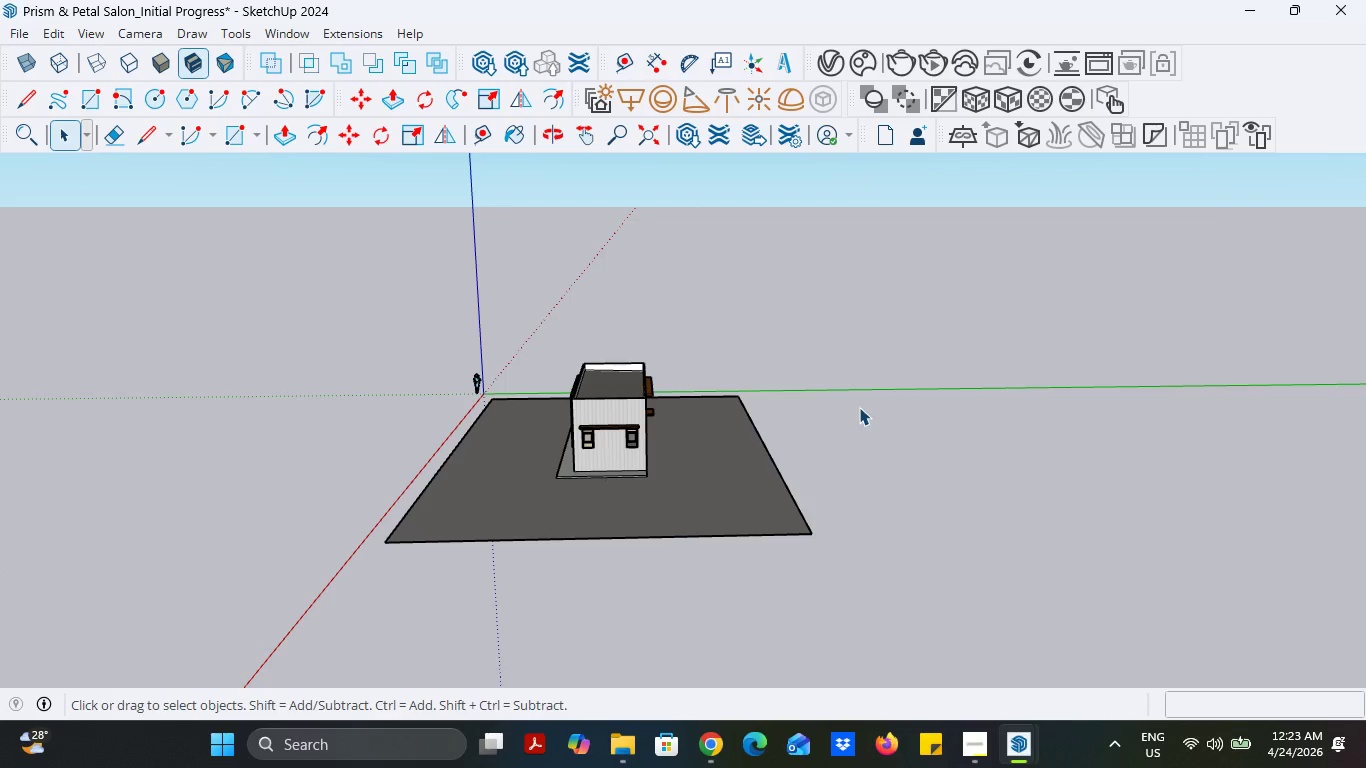 
left_click([859, 407])
 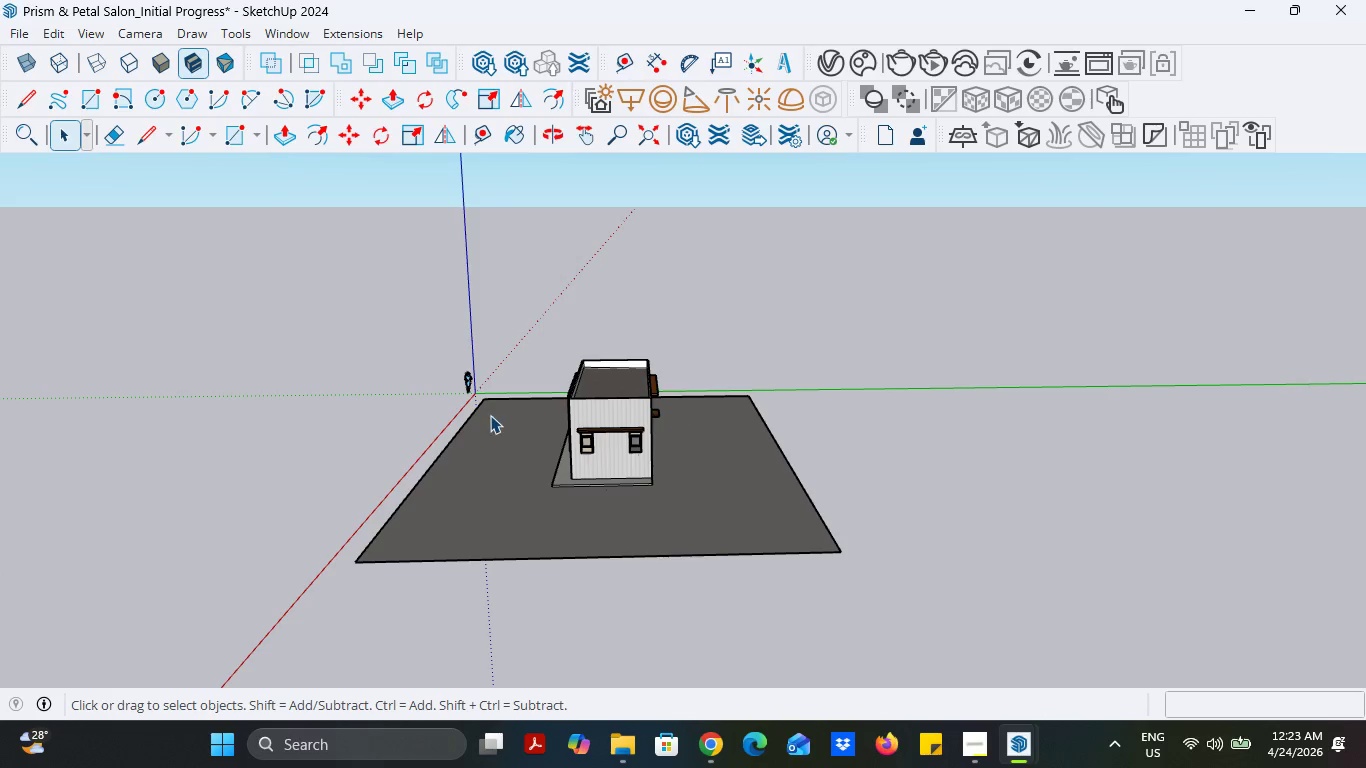 
scroll: coordinate [484, 415], scroll_direction: up, amount: 4.0
 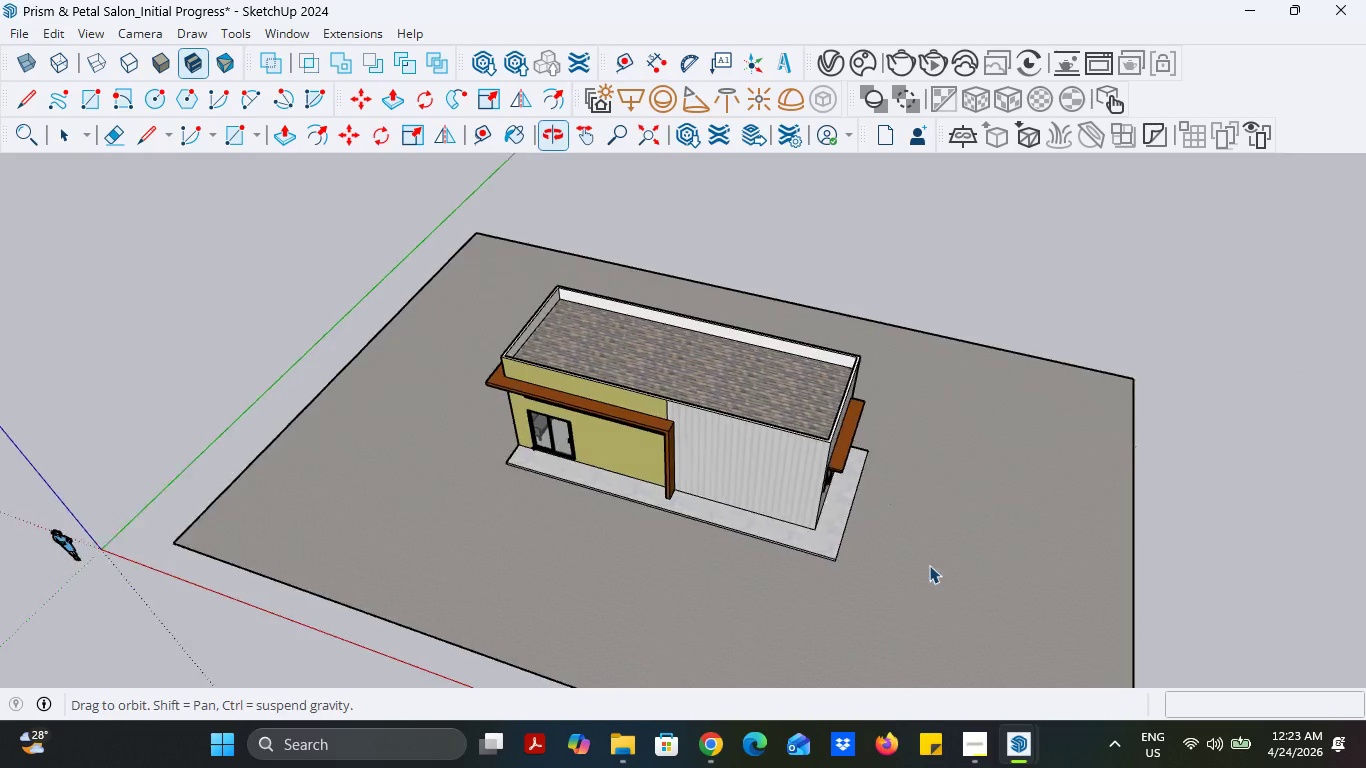 
left_click([670, 373])
 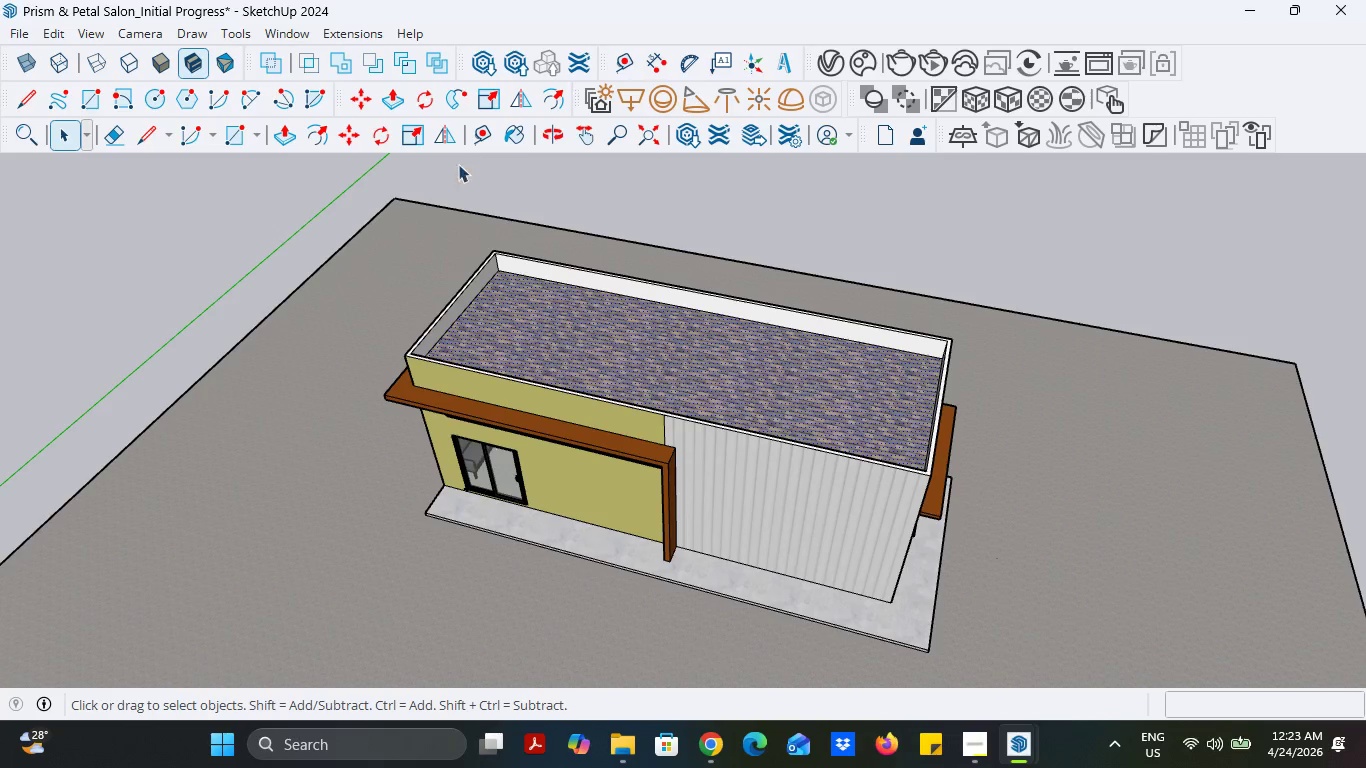 
scroll: coordinate [664, 373], scroll_direction: up, amount: 5.0
 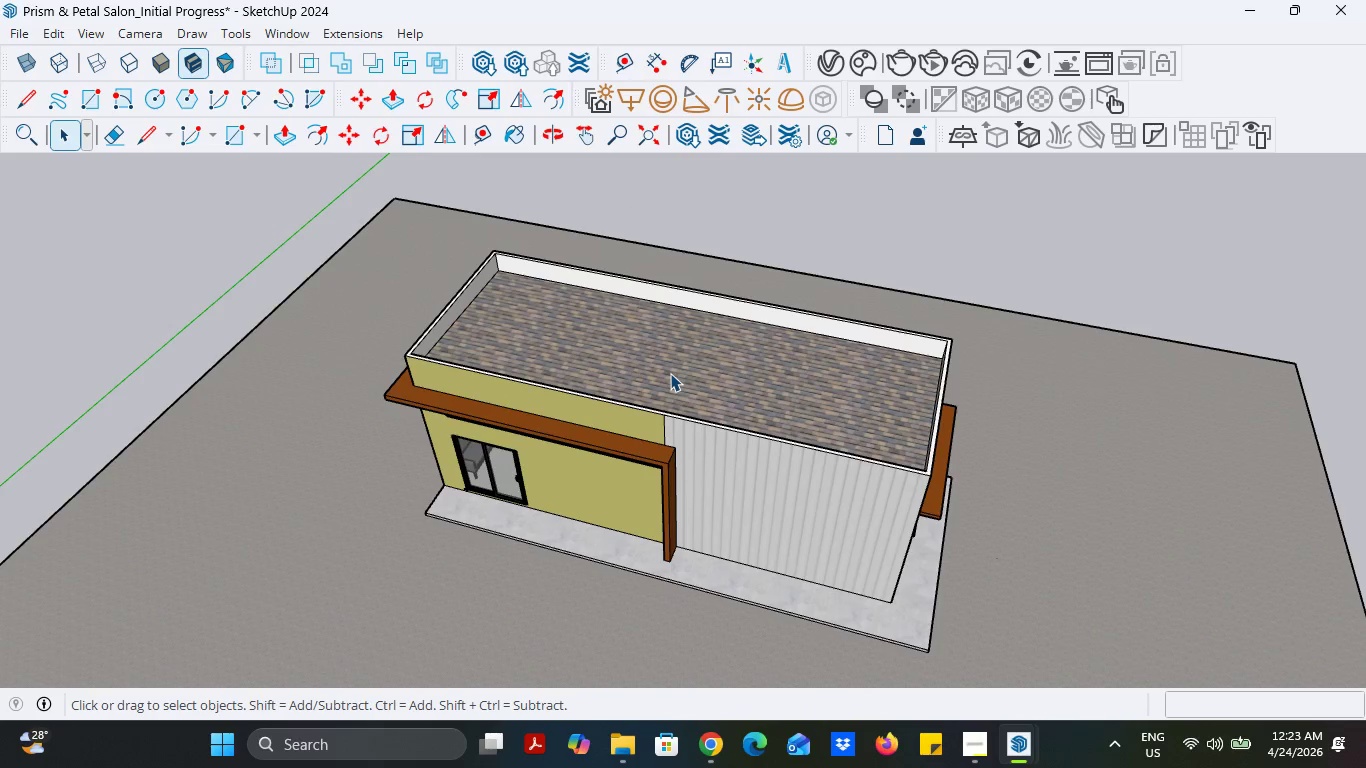 
left_click([352, 143])
 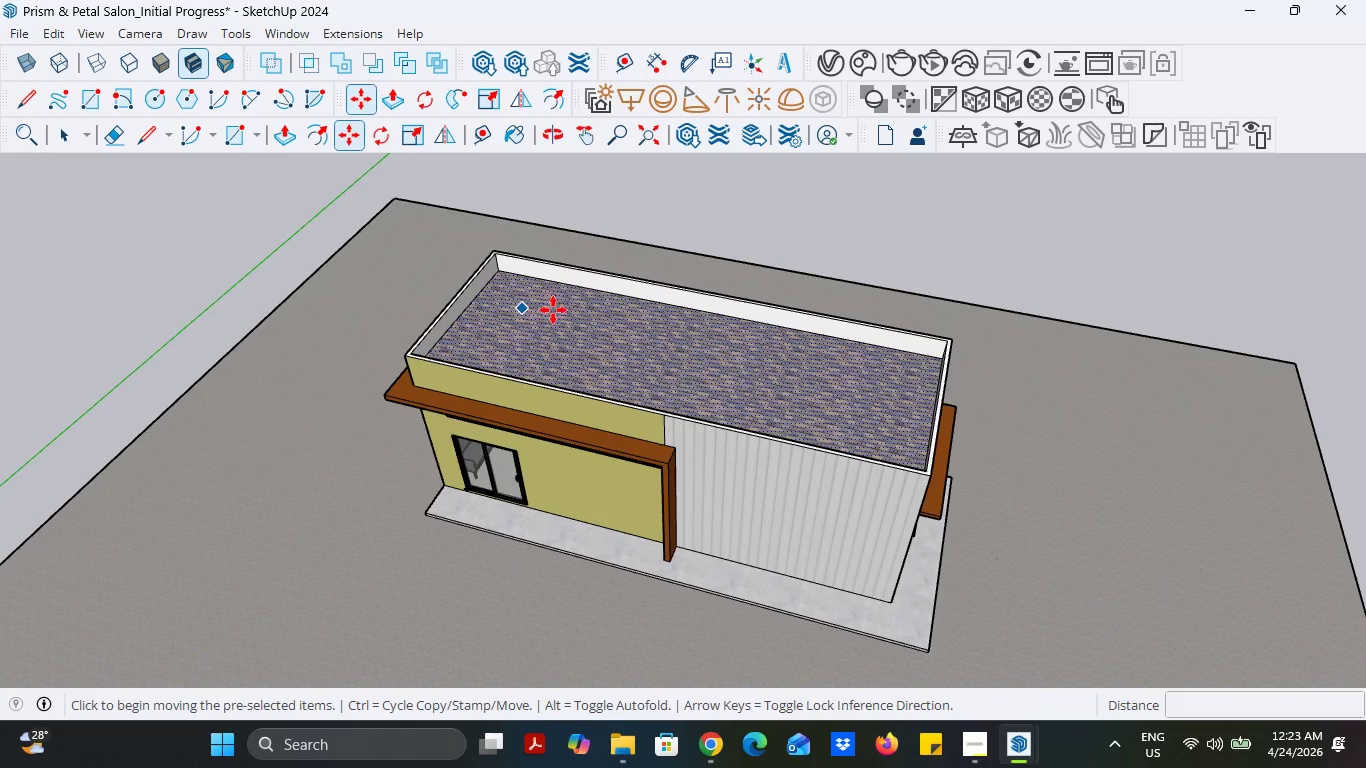 
left_click([553, 310])
 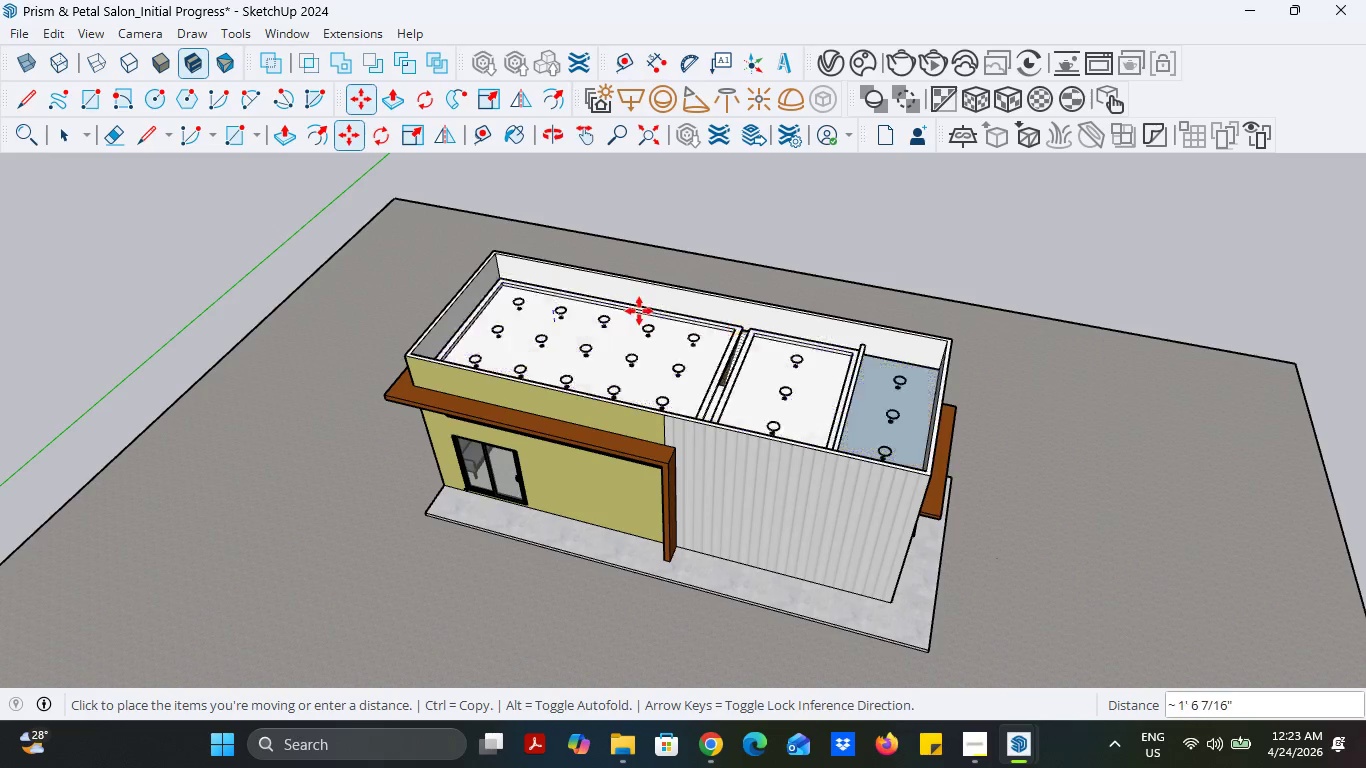 
scroll: coordinate [650, 305], scroll_direction: down, amount: 5.0
 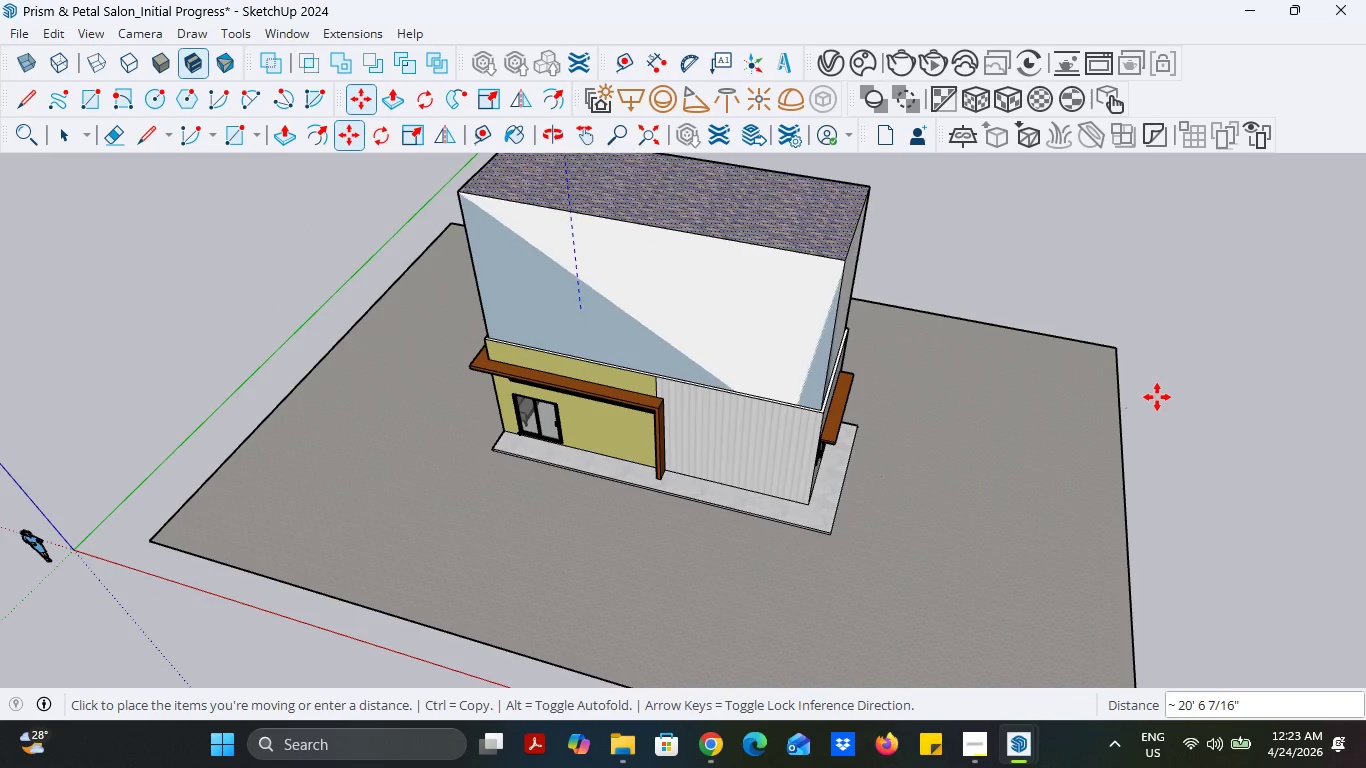 
key(Escape)
 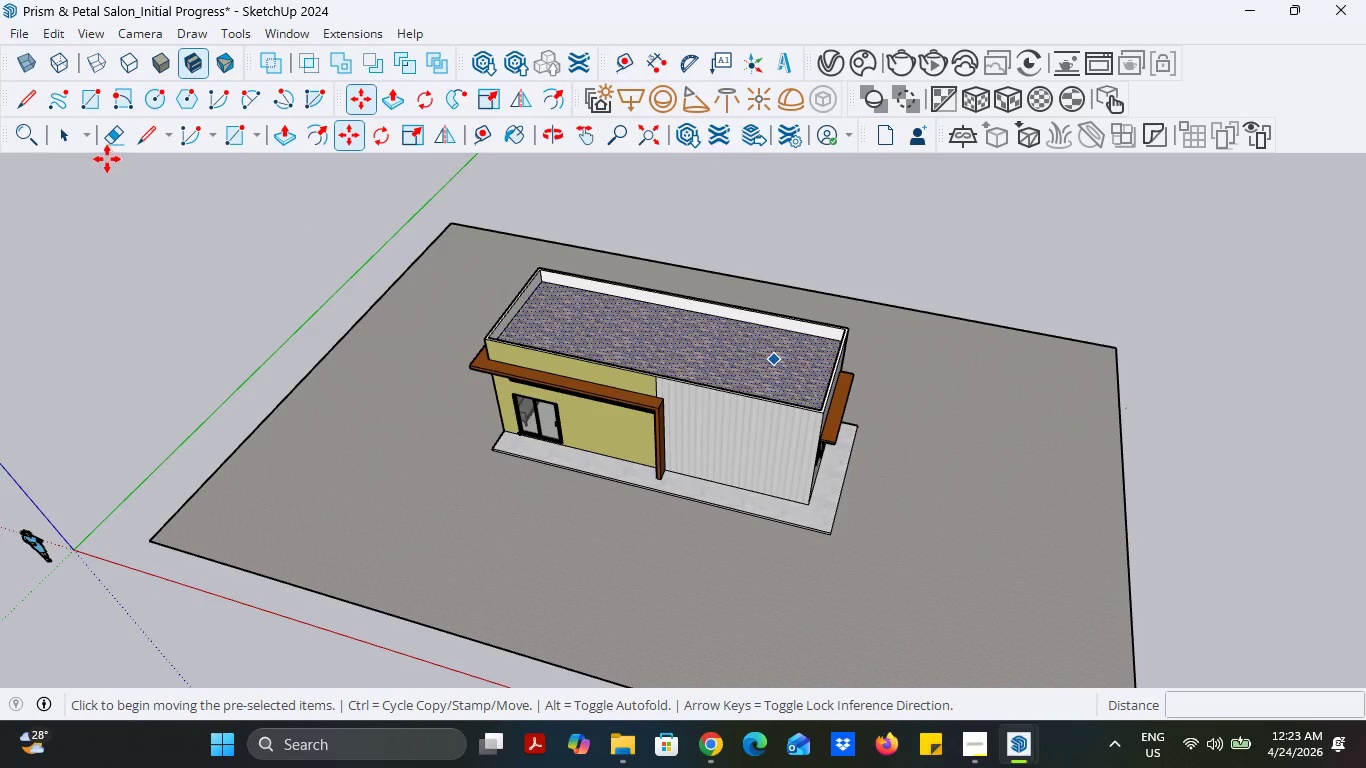 
left_click([73, 147])
 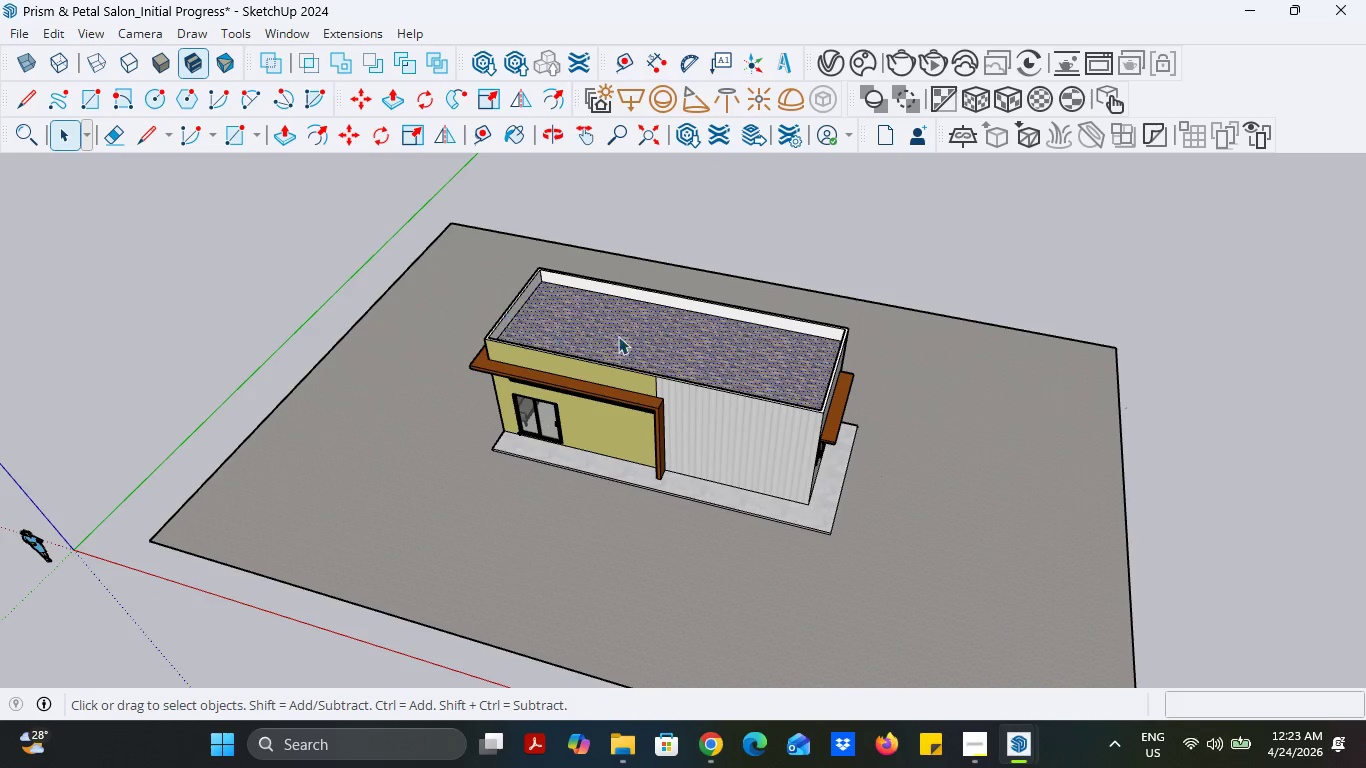 
scroll: coordinate [626, 336], scroll_direction: up, amount: 4.0
 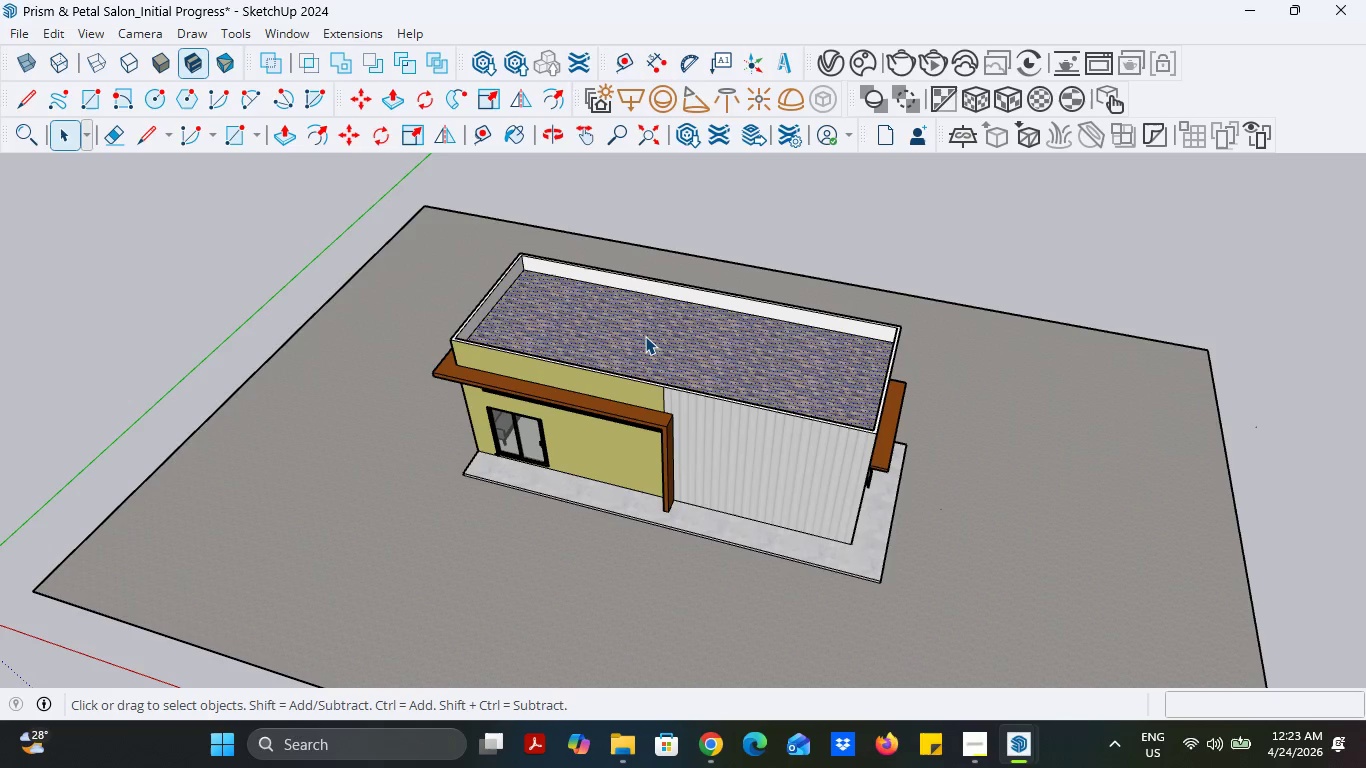 
key(Delete)
 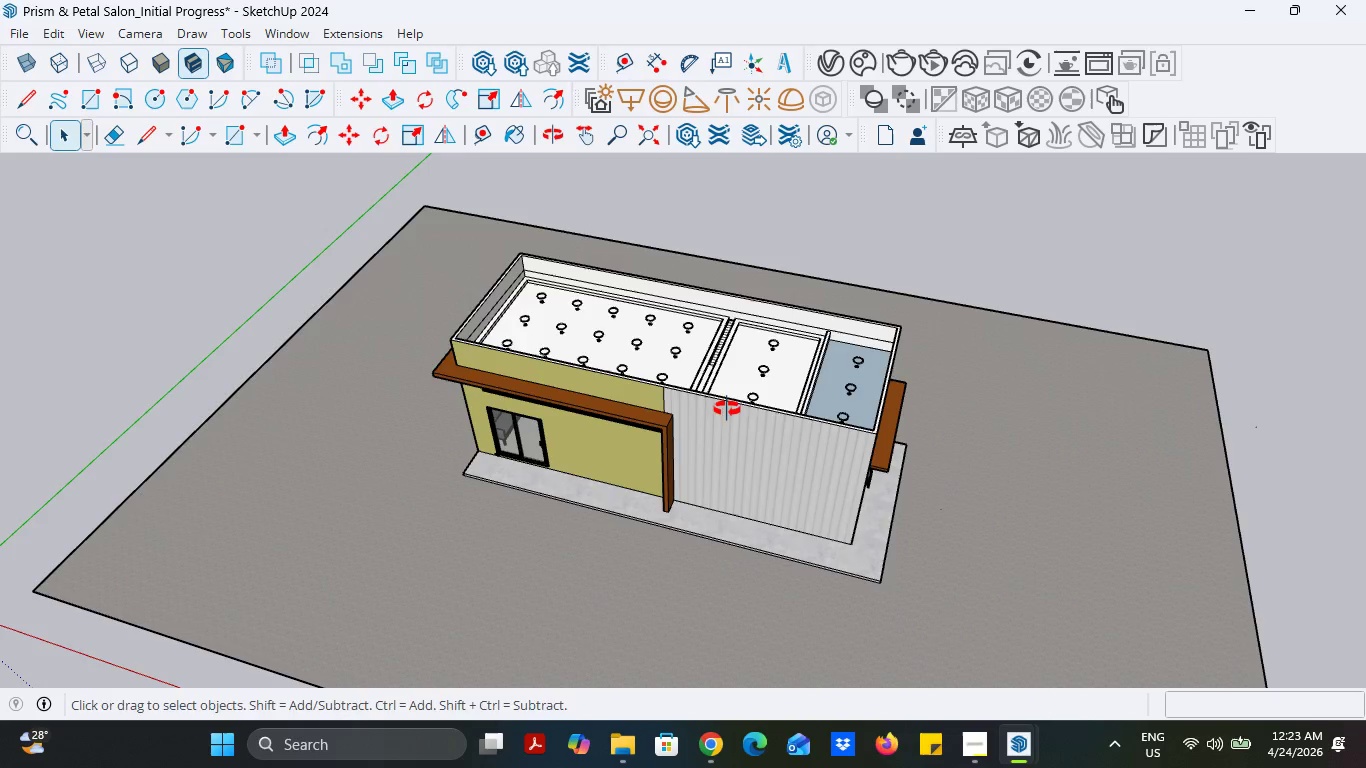 
left_click([601, 402])
 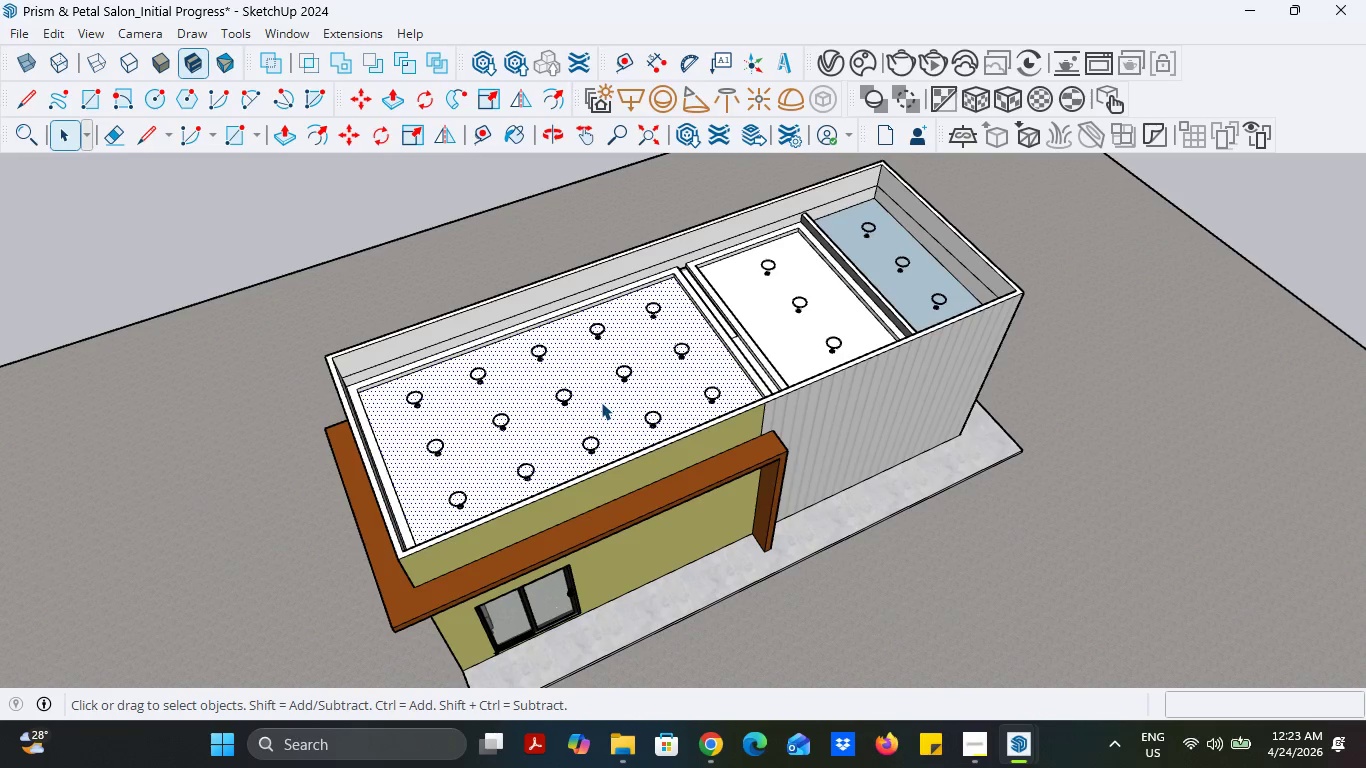 
scroll: coordinate [613, 398], scroll_direction: up, amount: 5.0
 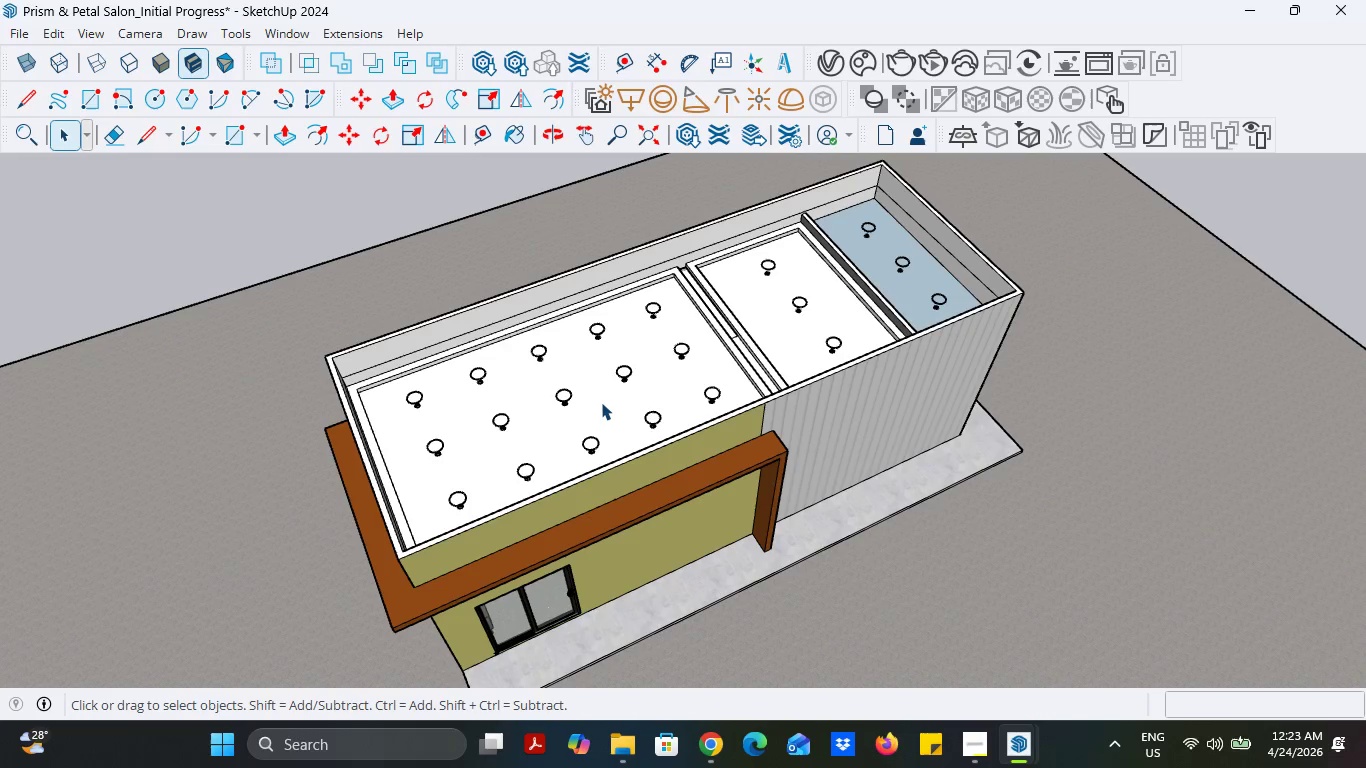 
key(Delete)
 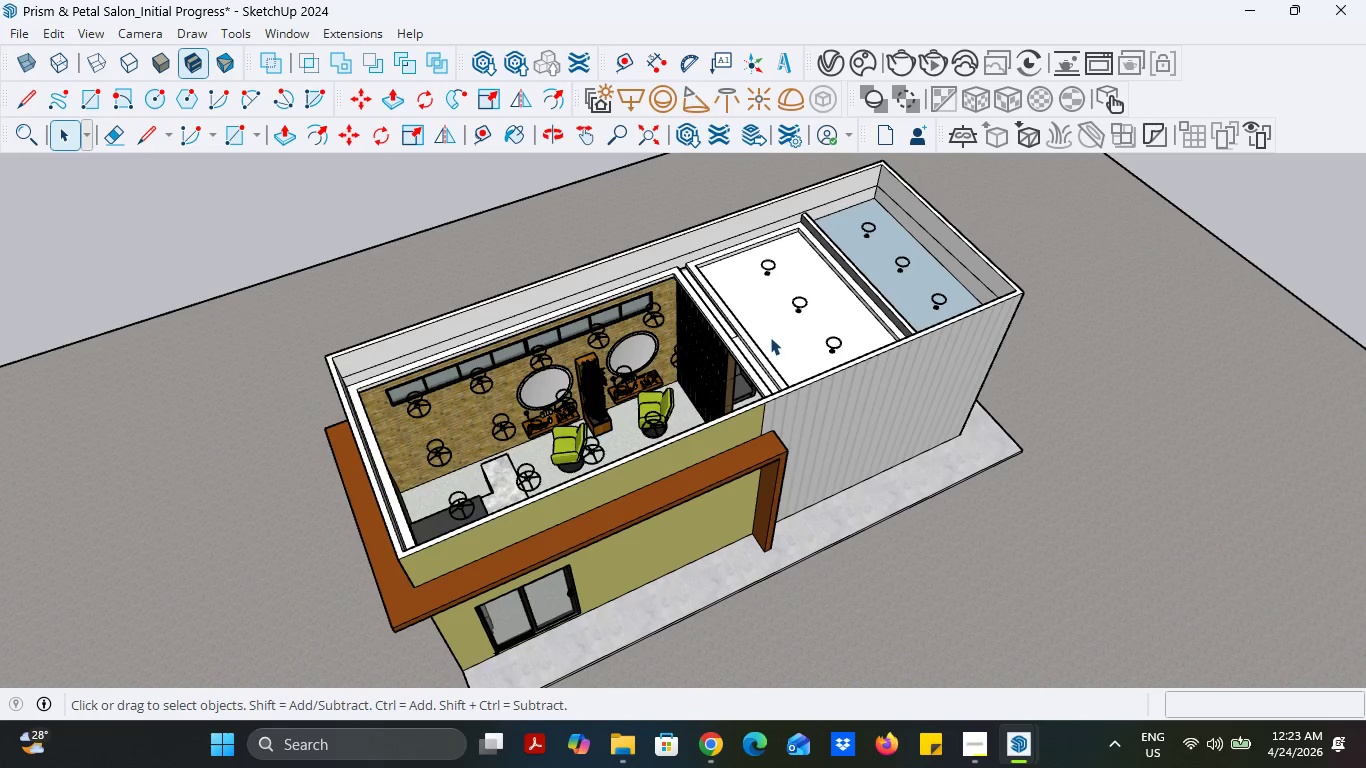 
left_click([770, 337])
 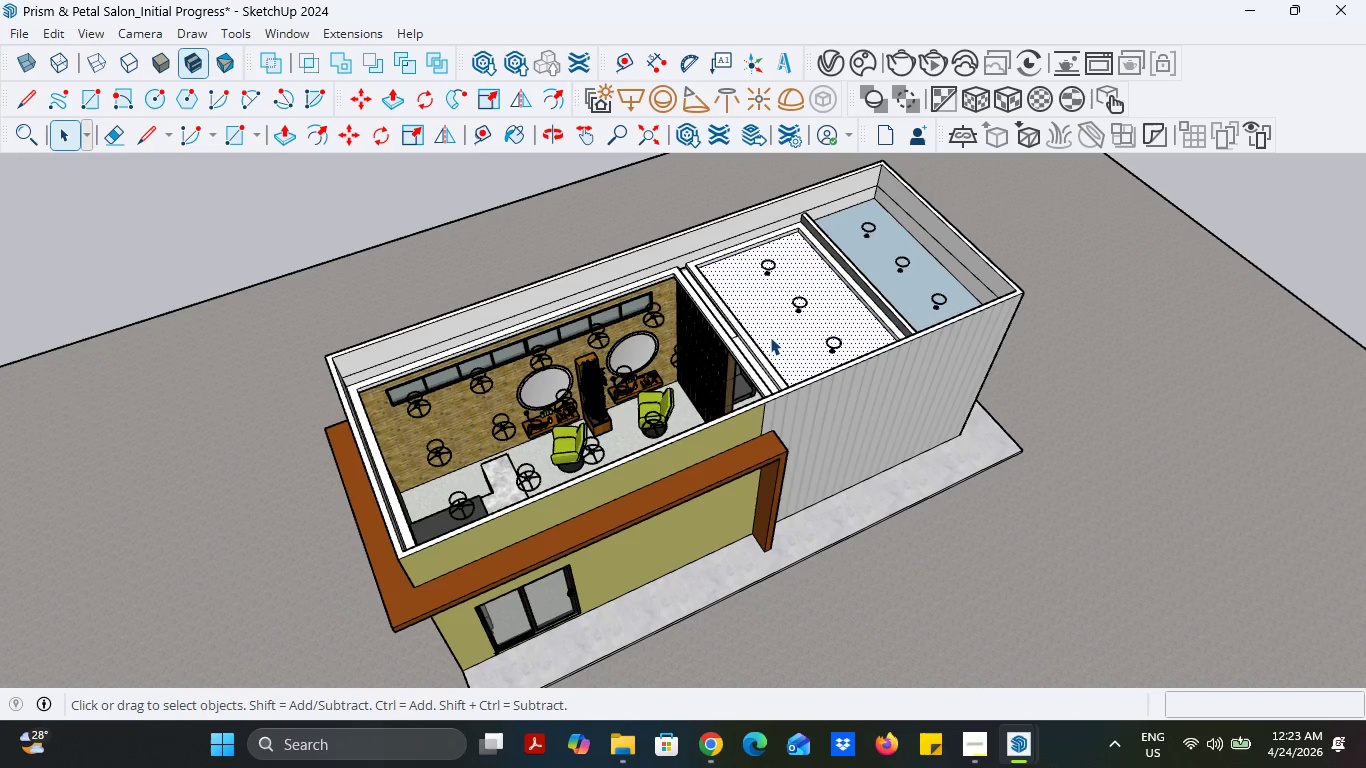 
key(Delete)
 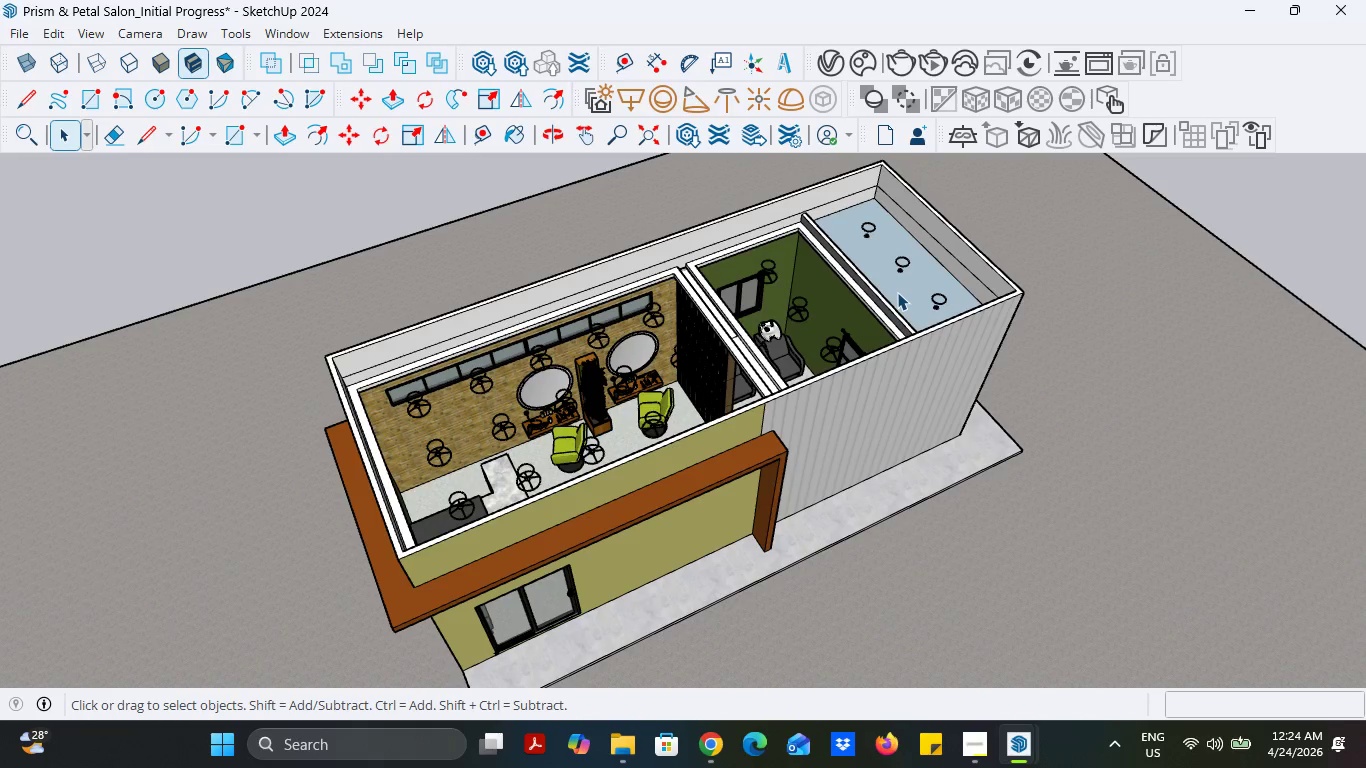 
left_click([897, 292])
 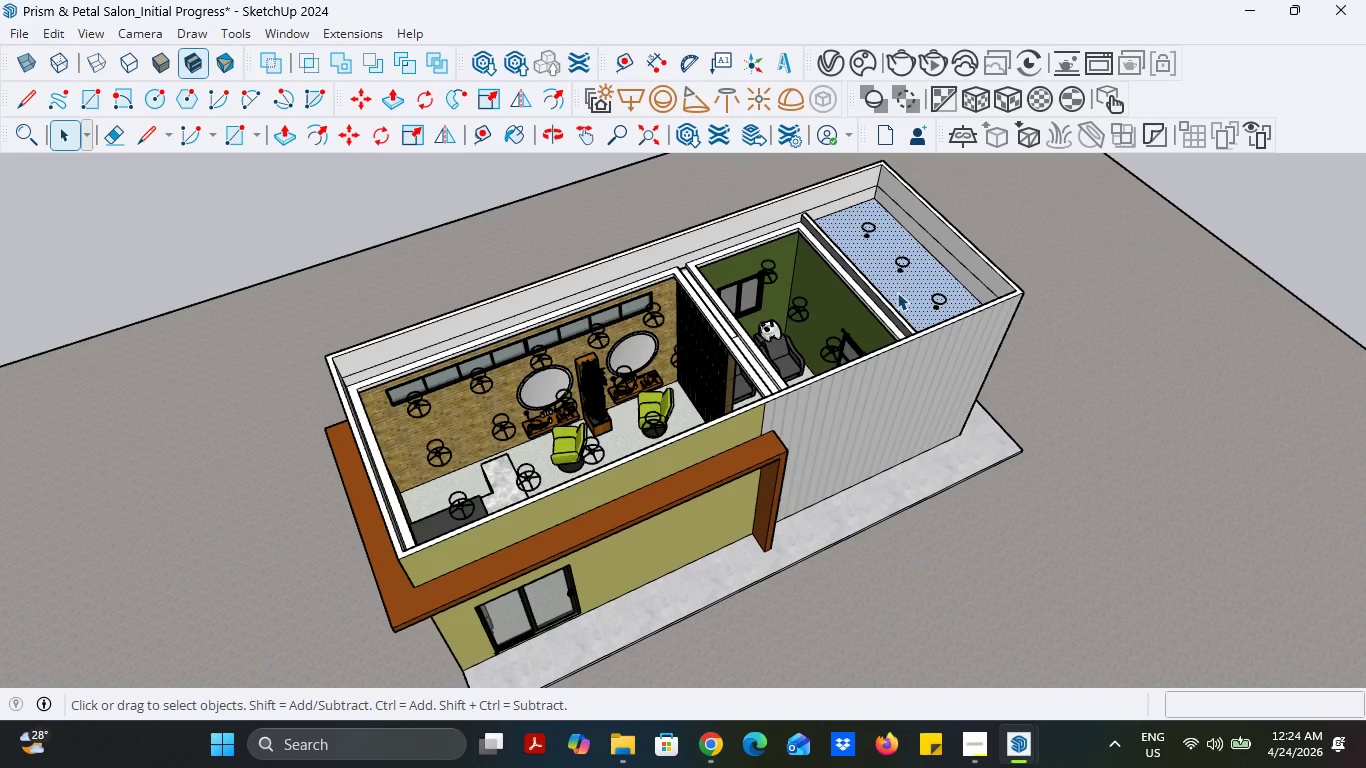 
key(Delete)
 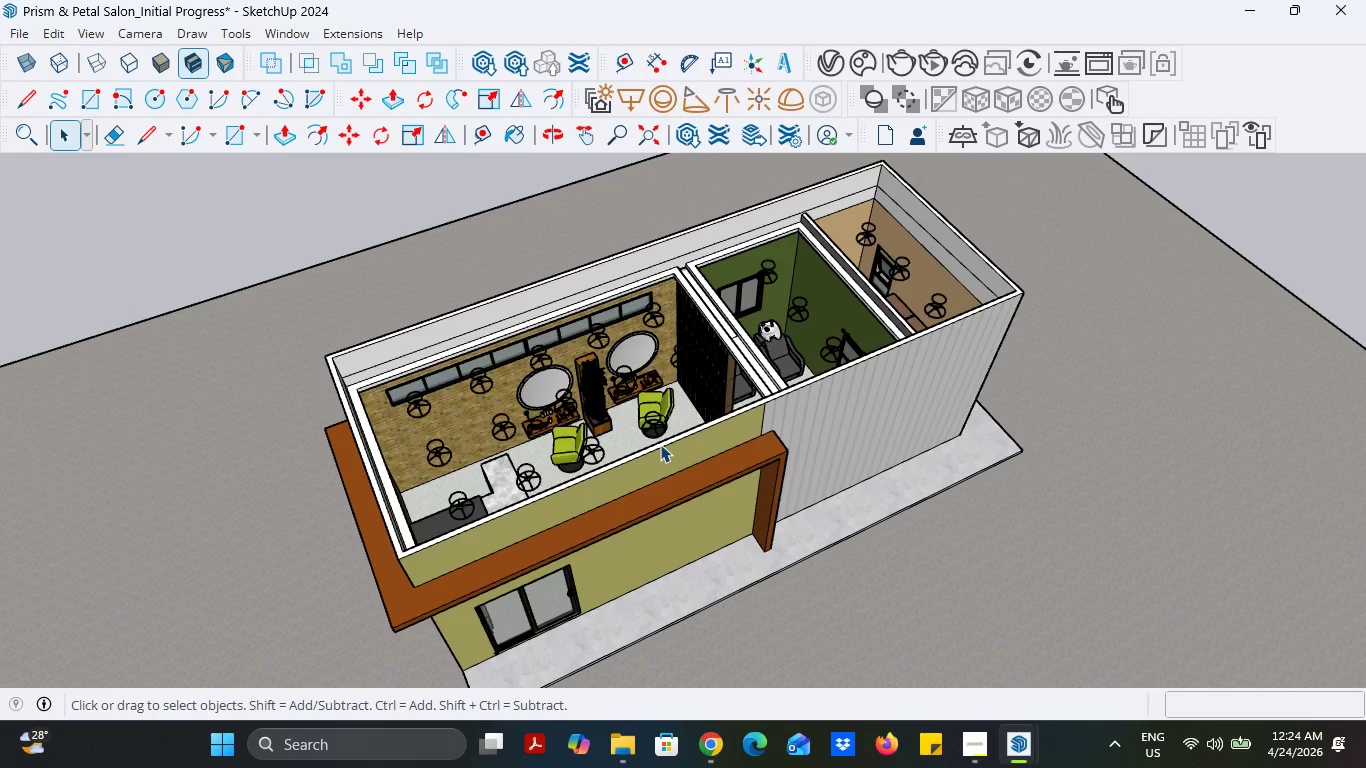 
key(Control+Z)
 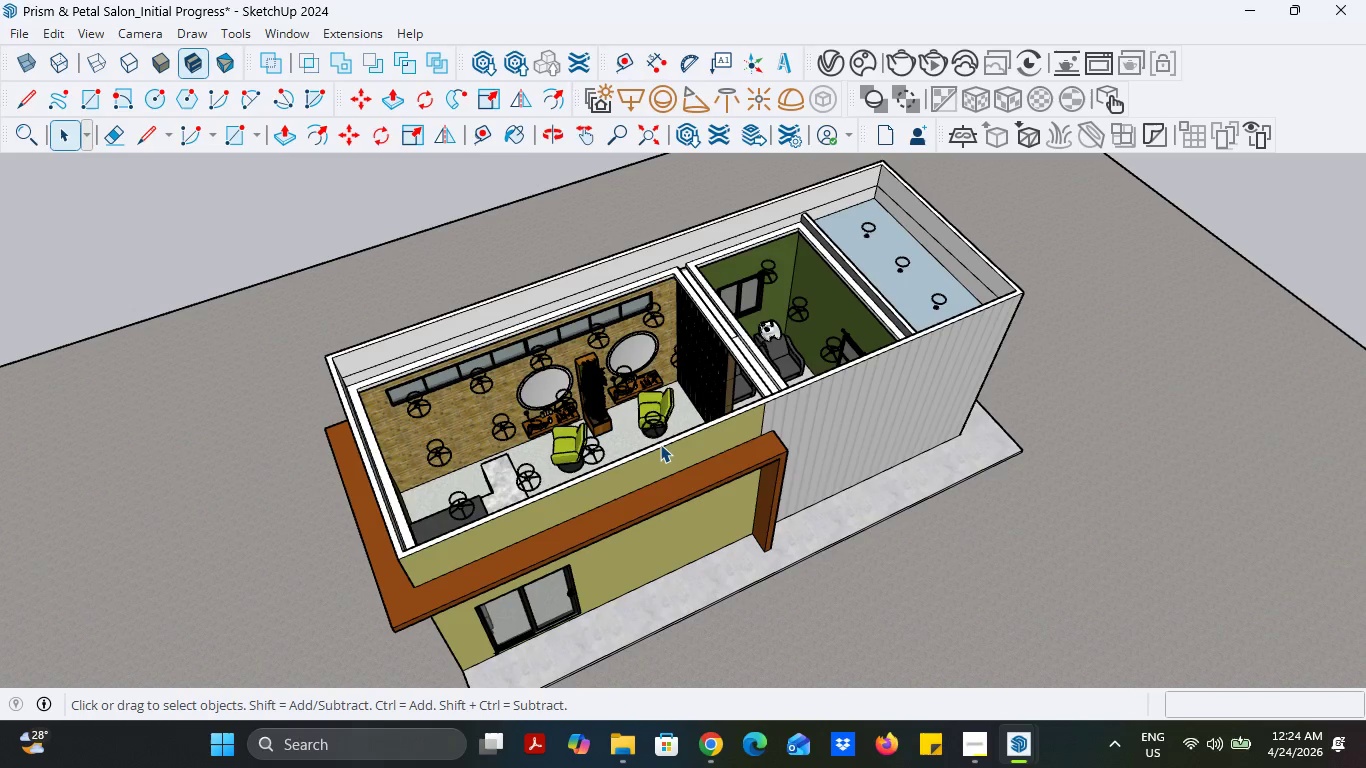 
key(Control+Z)
 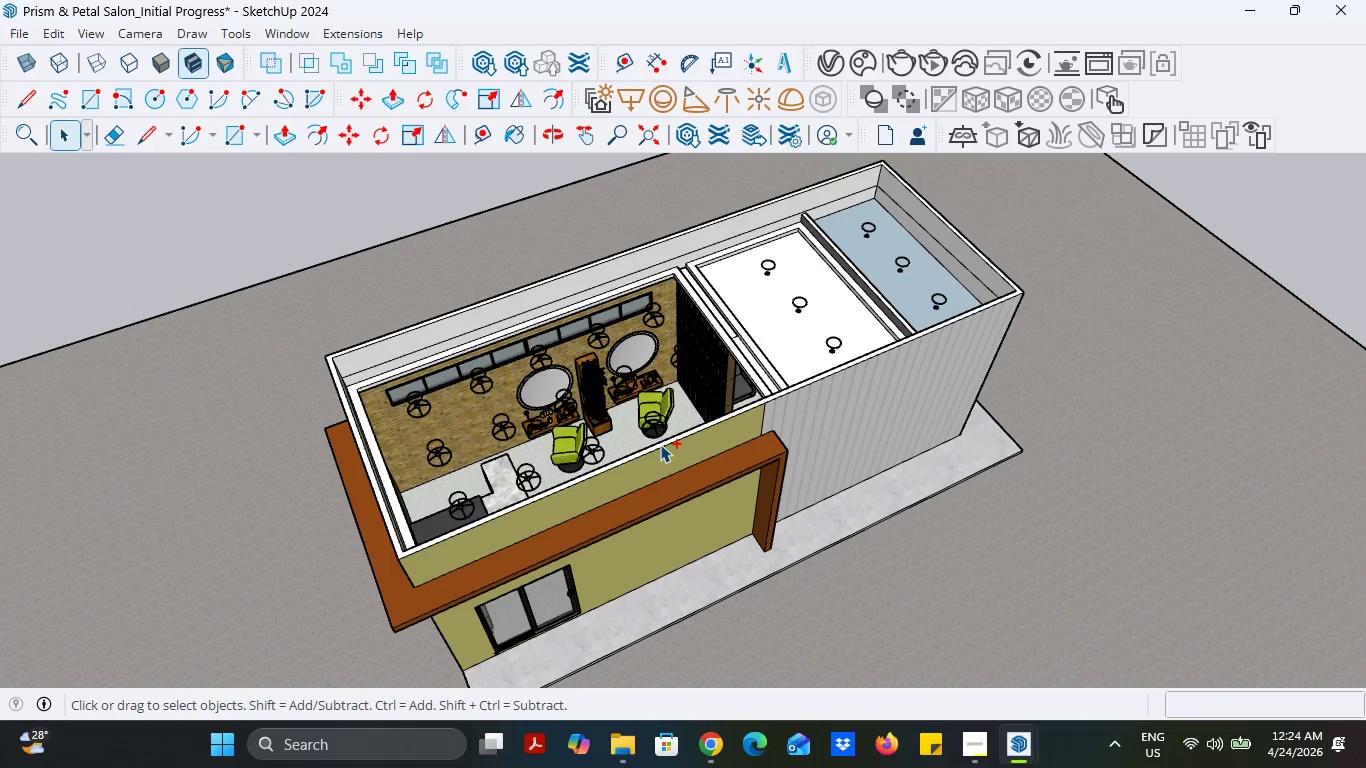 
key(Control+Z)
 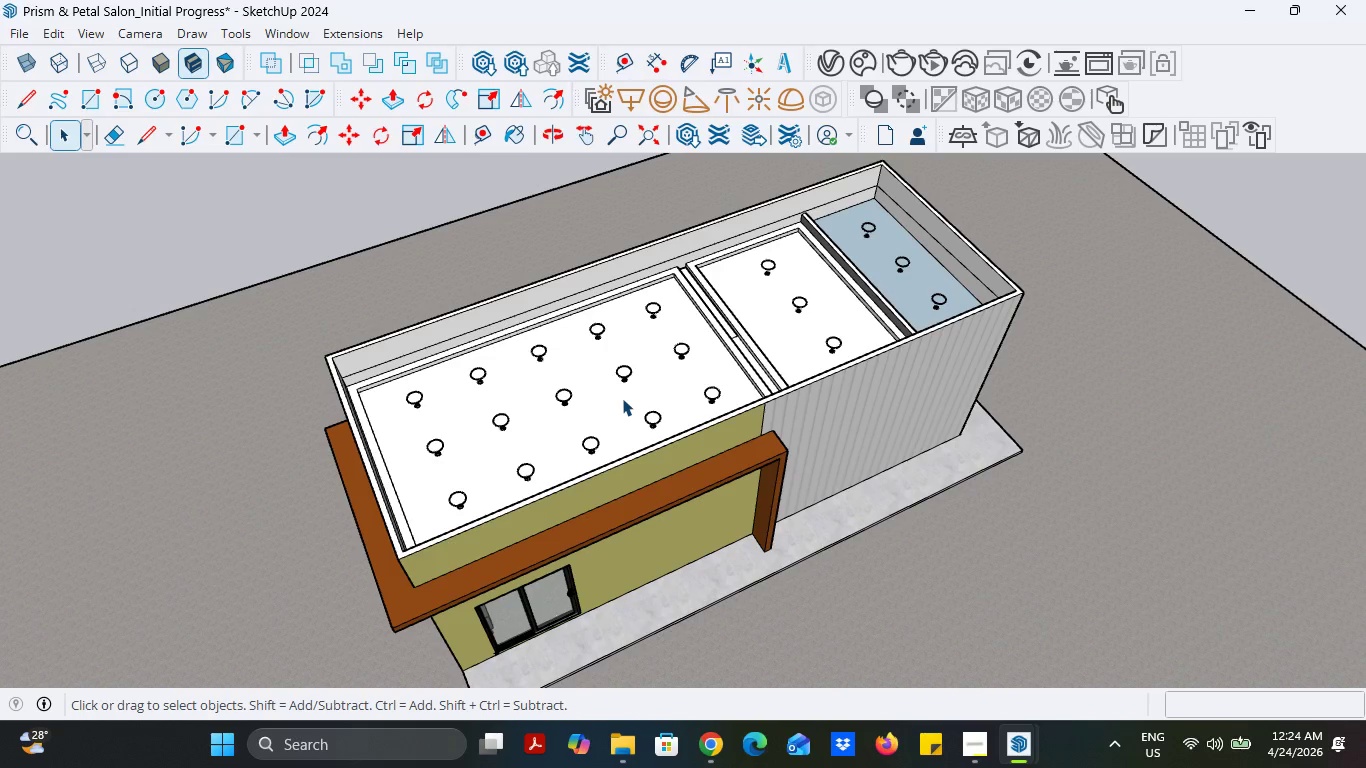 
hold_key(key=ControlLeft, duration=2.3)
left_click([622, 398])
 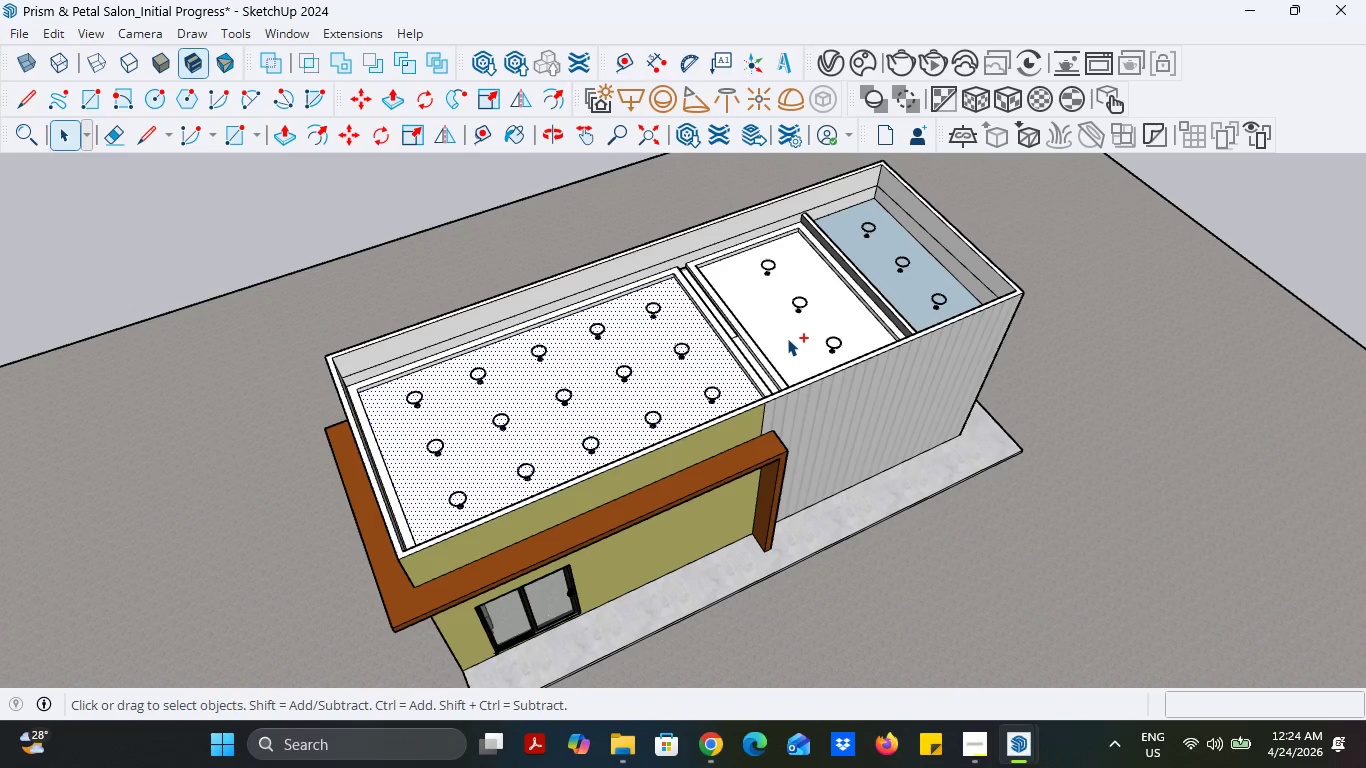 
left_click([787, 338])
 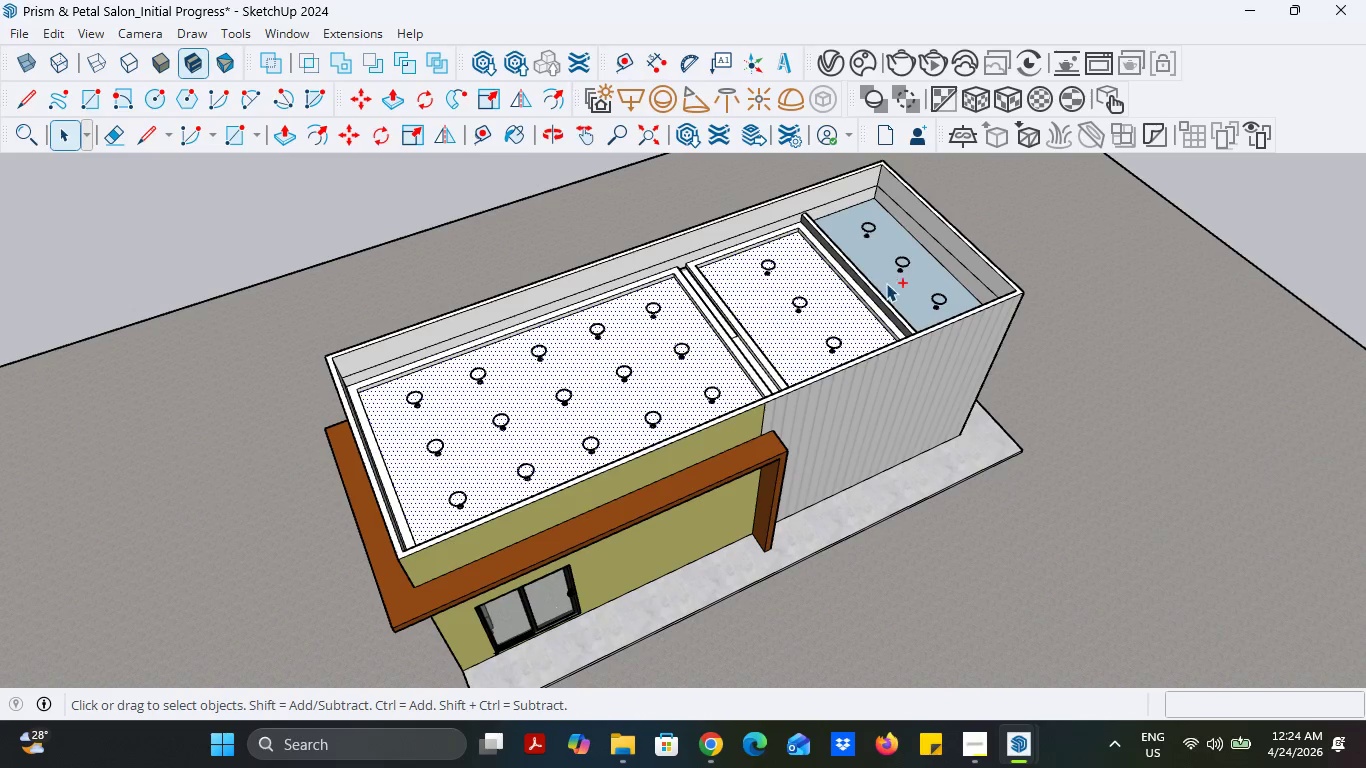 
left_click([892, 282])
 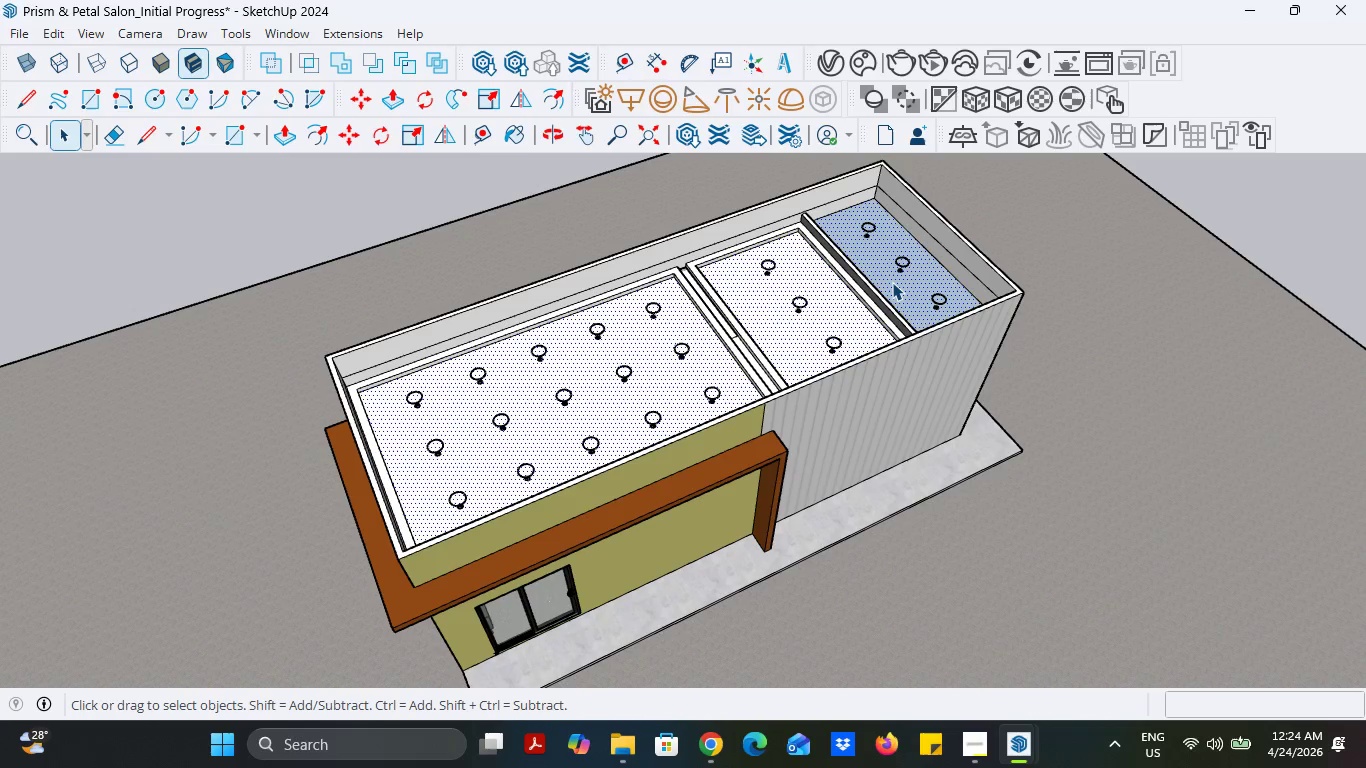 
right_click([892, 282])
 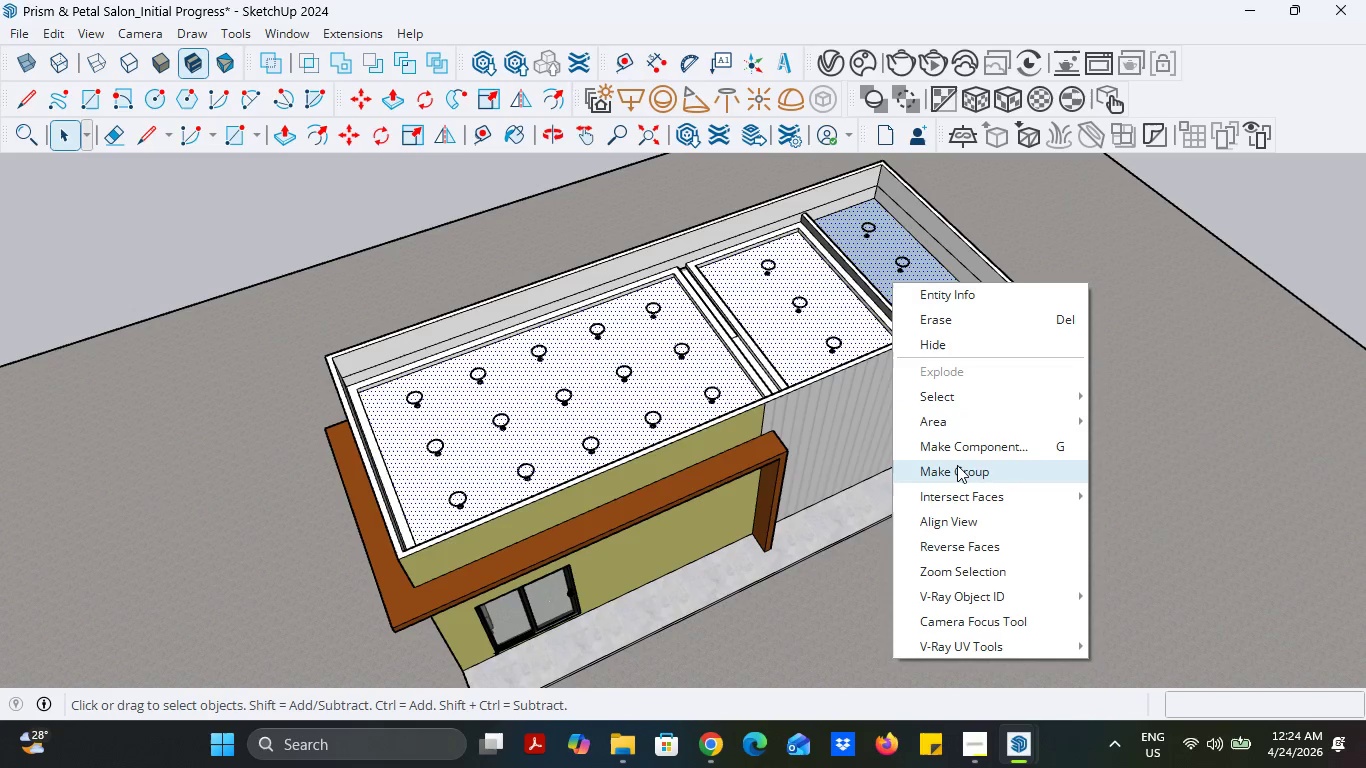 
left_click([957, 465])
 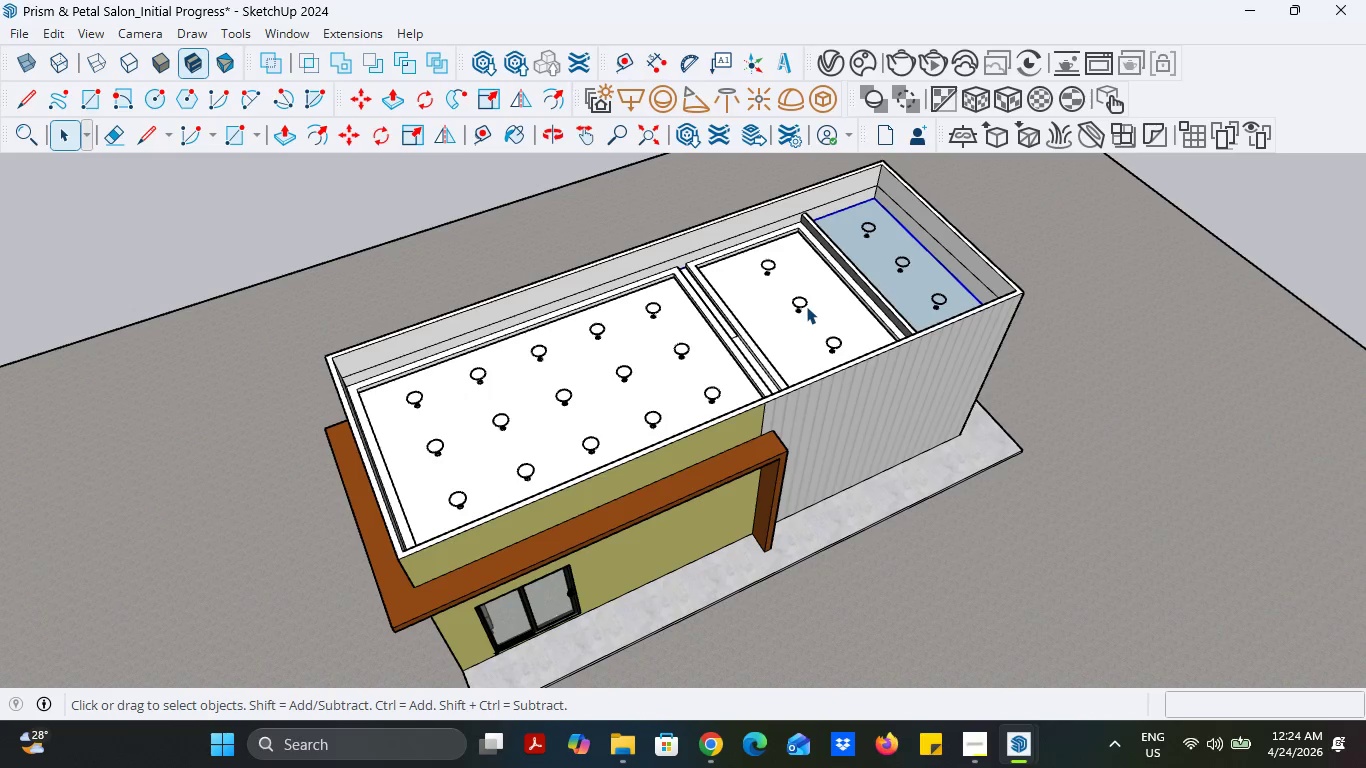 
left_click([802, 309])
 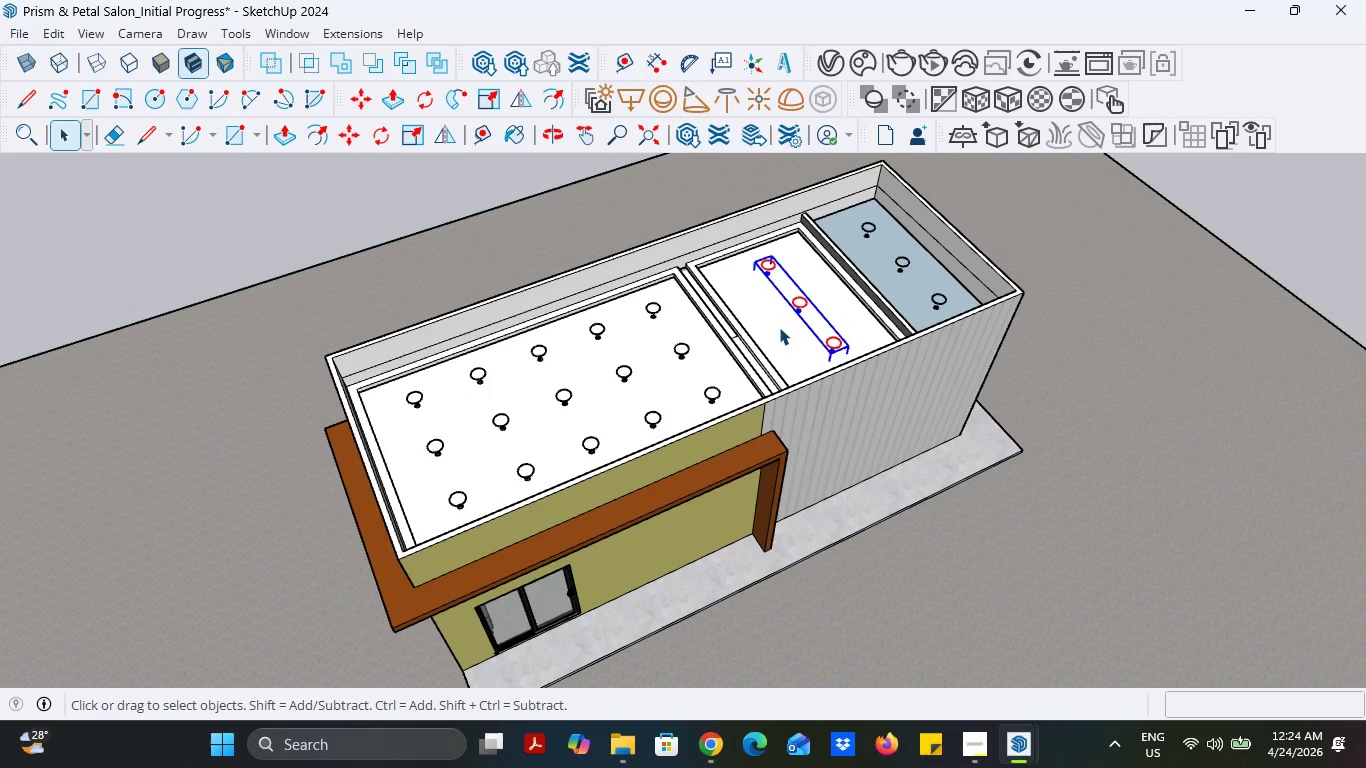 
left_click([779, 327])
 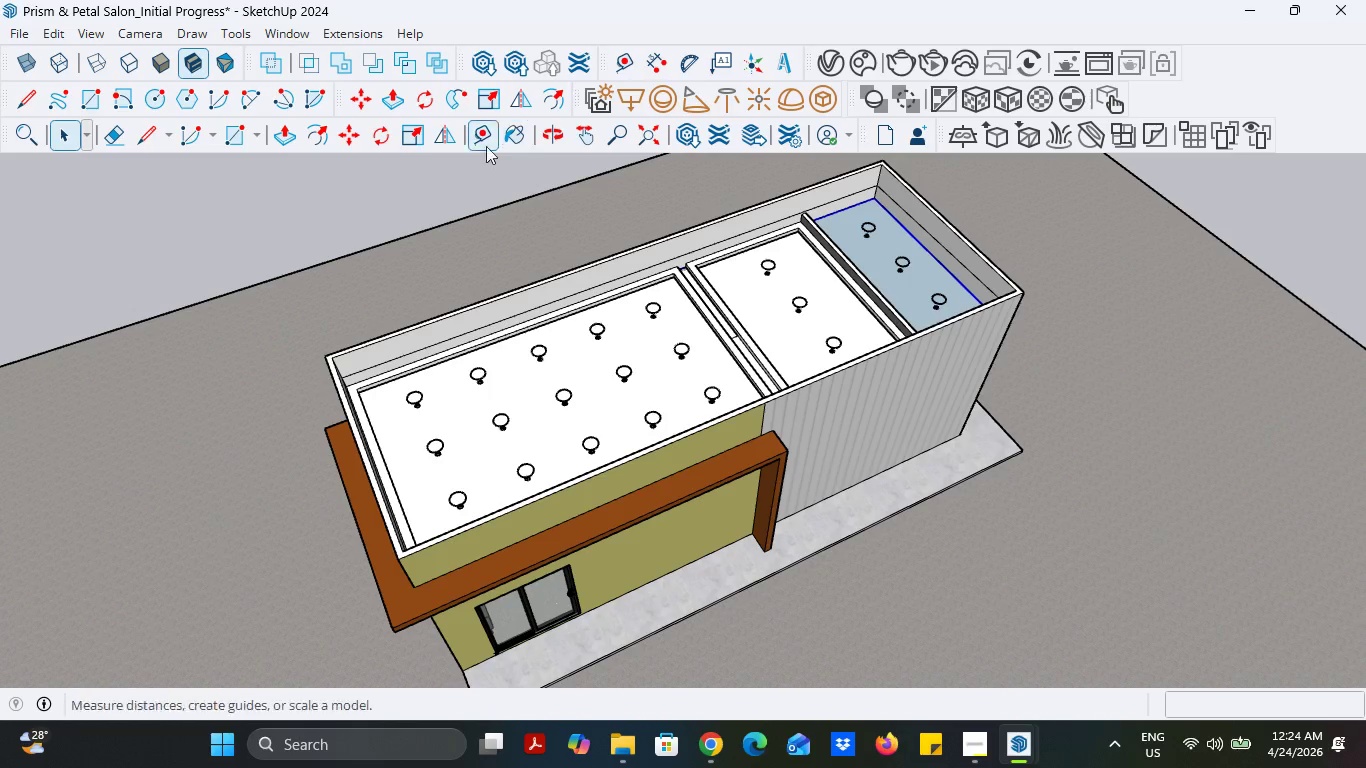 
left_click([350, 146])
 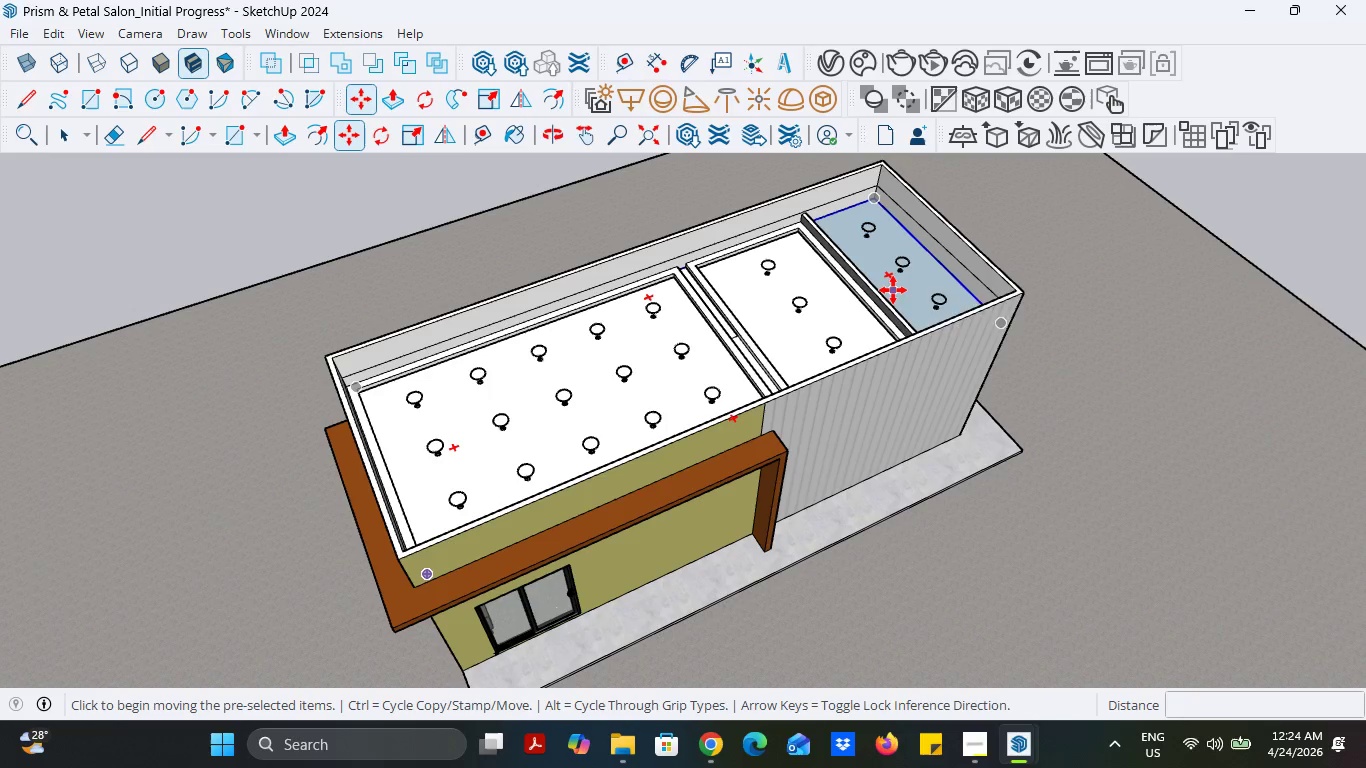 
left_click([893, 290])
 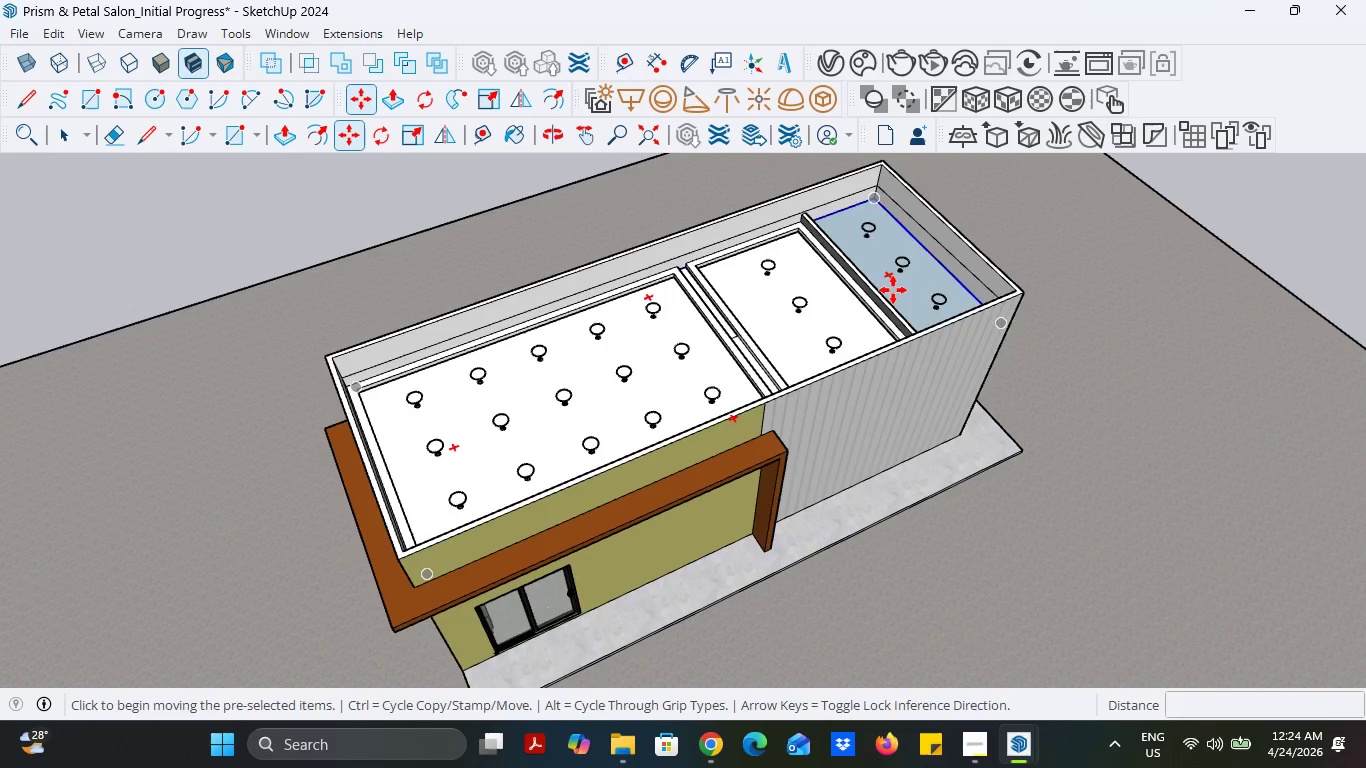 
scroll: coordinate [895, 291], scroll_direction: down, amount: 11.0
 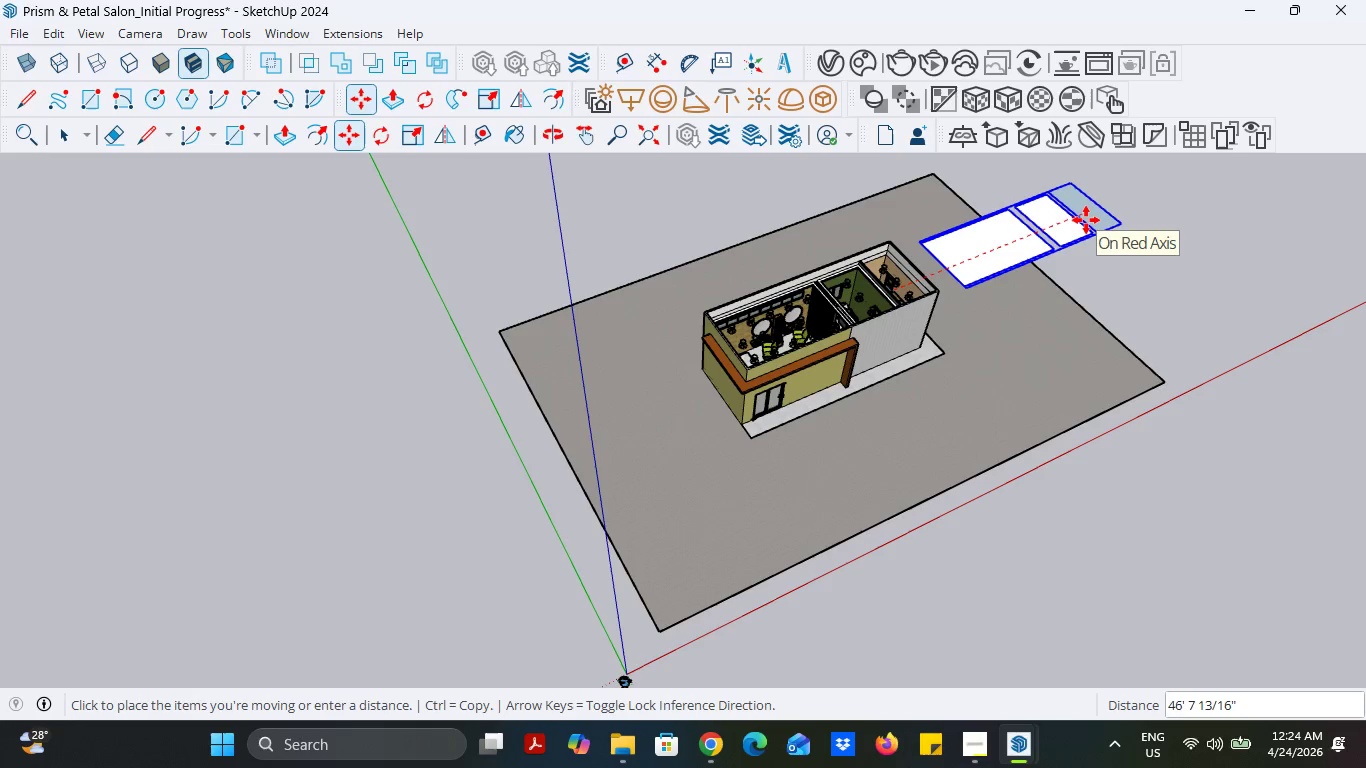 
type(120)
 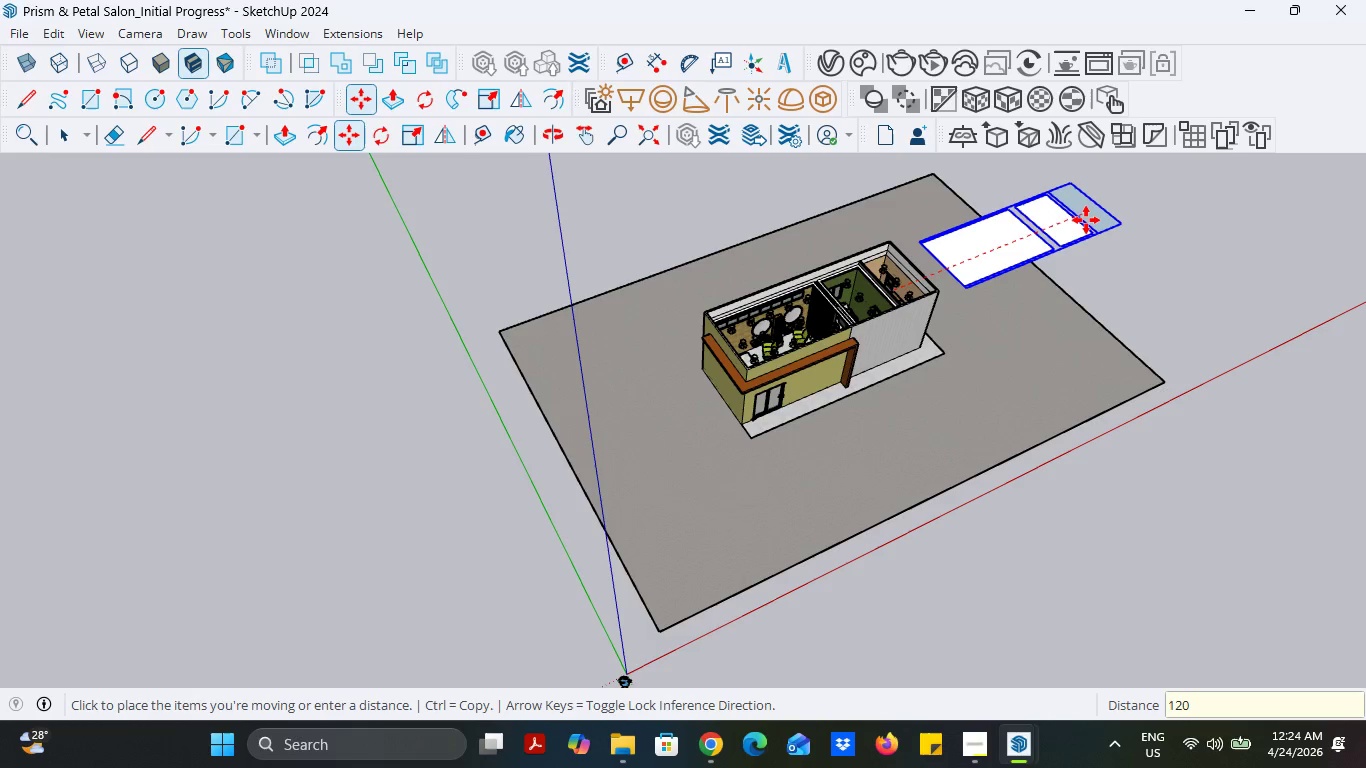 
key(Enter)
 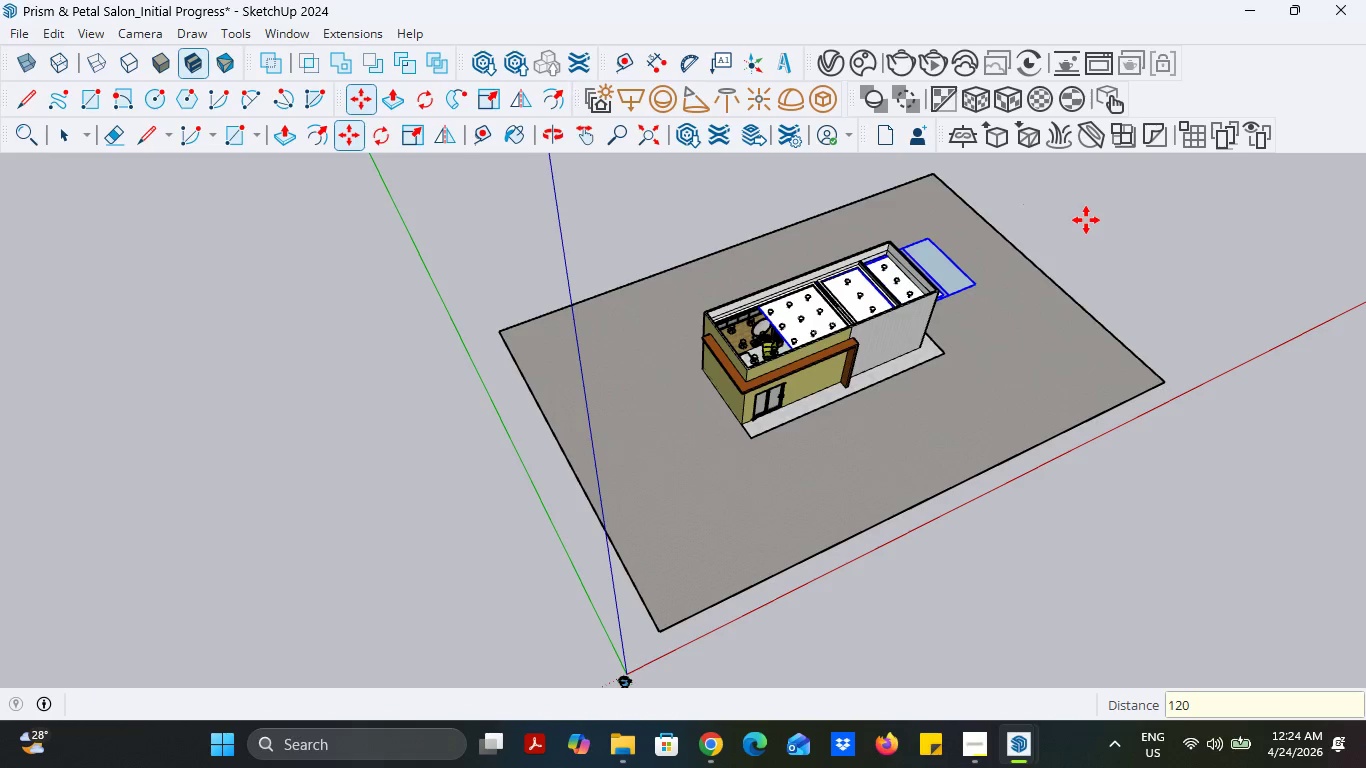 
key(Control+Z)
 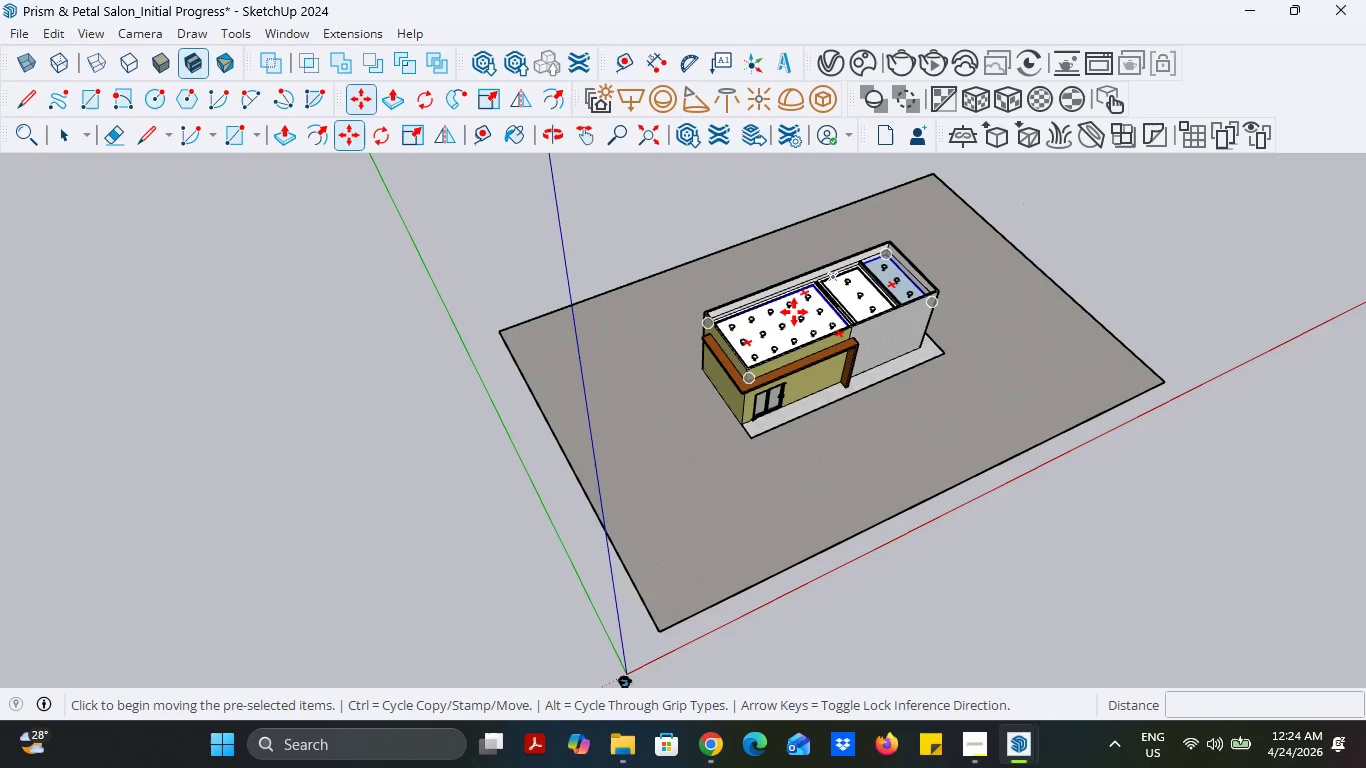 
scroll: coordinate [793, 316], scroll_direction: up, amount: 10.0
 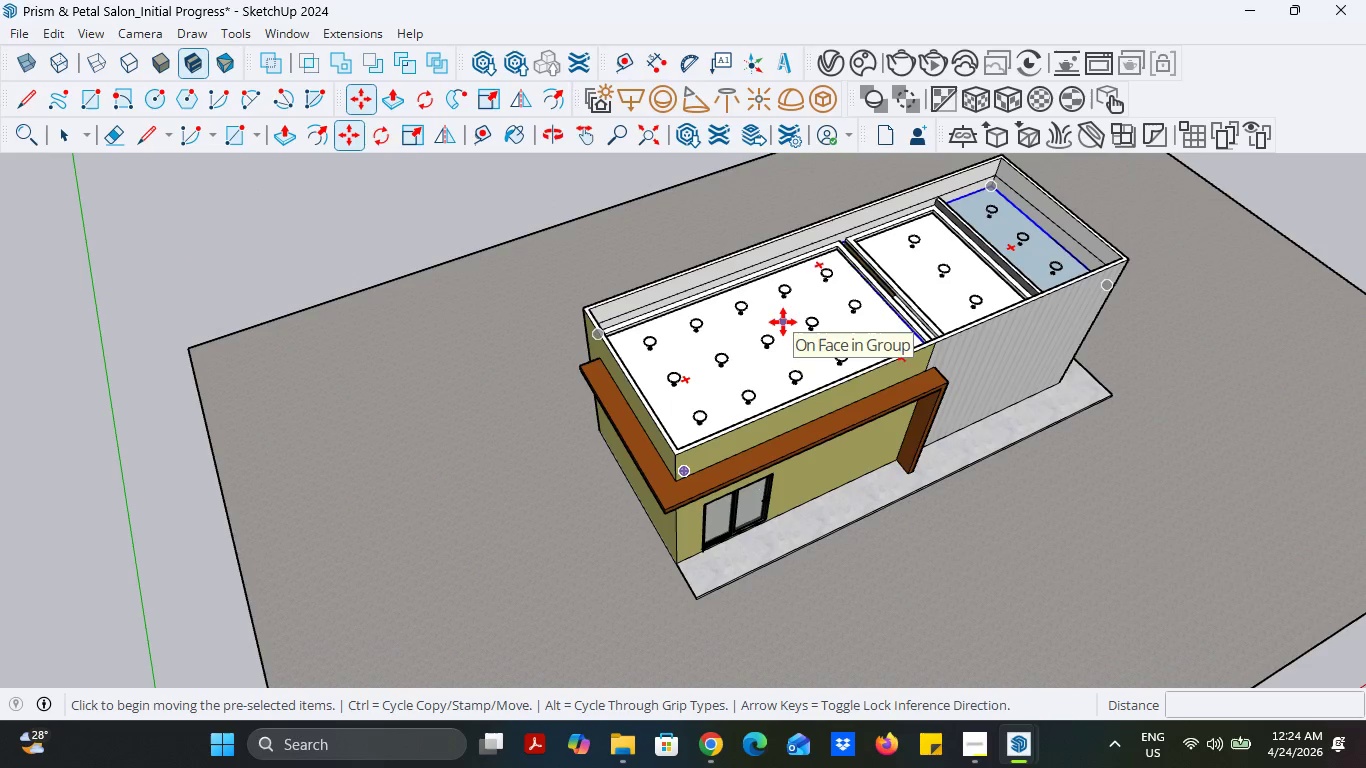 
left_click([783, 322])
 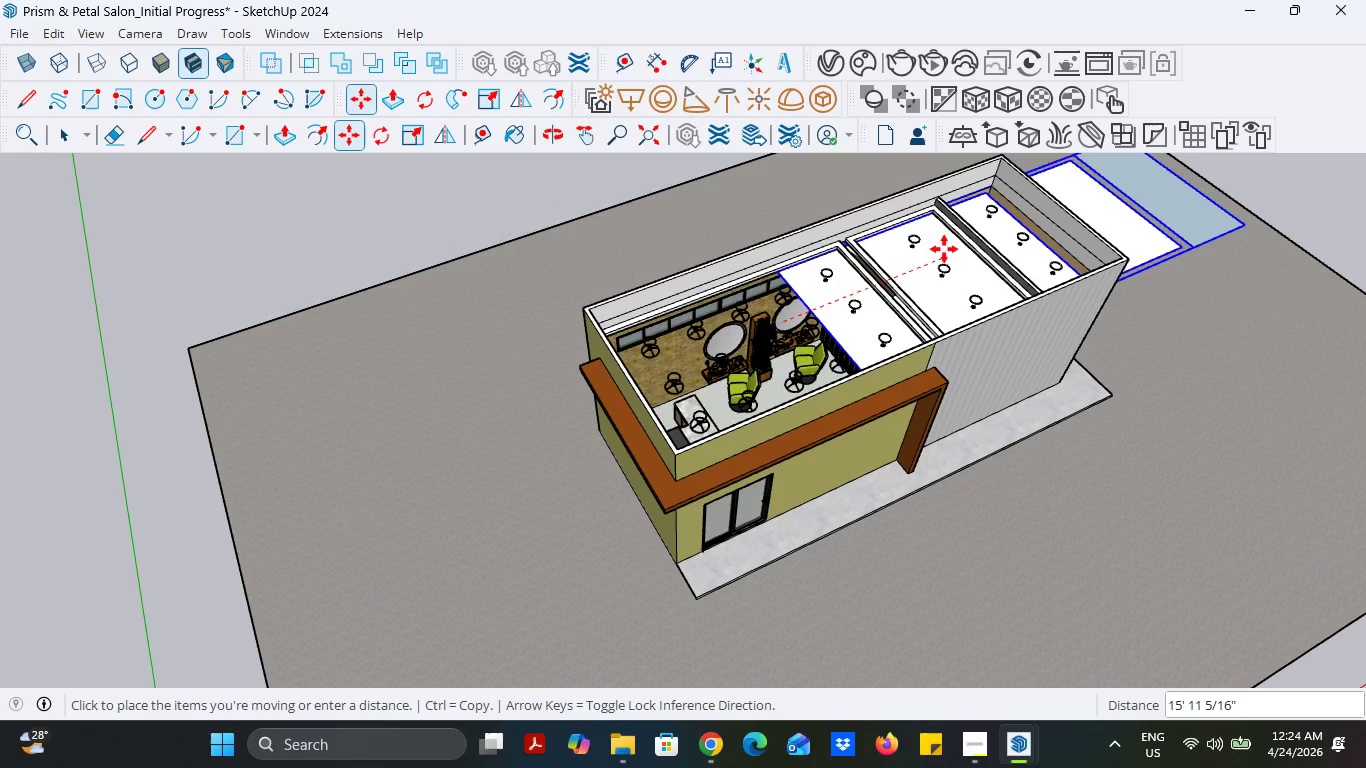 
scroll: coordinate [812, 345], scroll_direction: down, amount: 16.0
 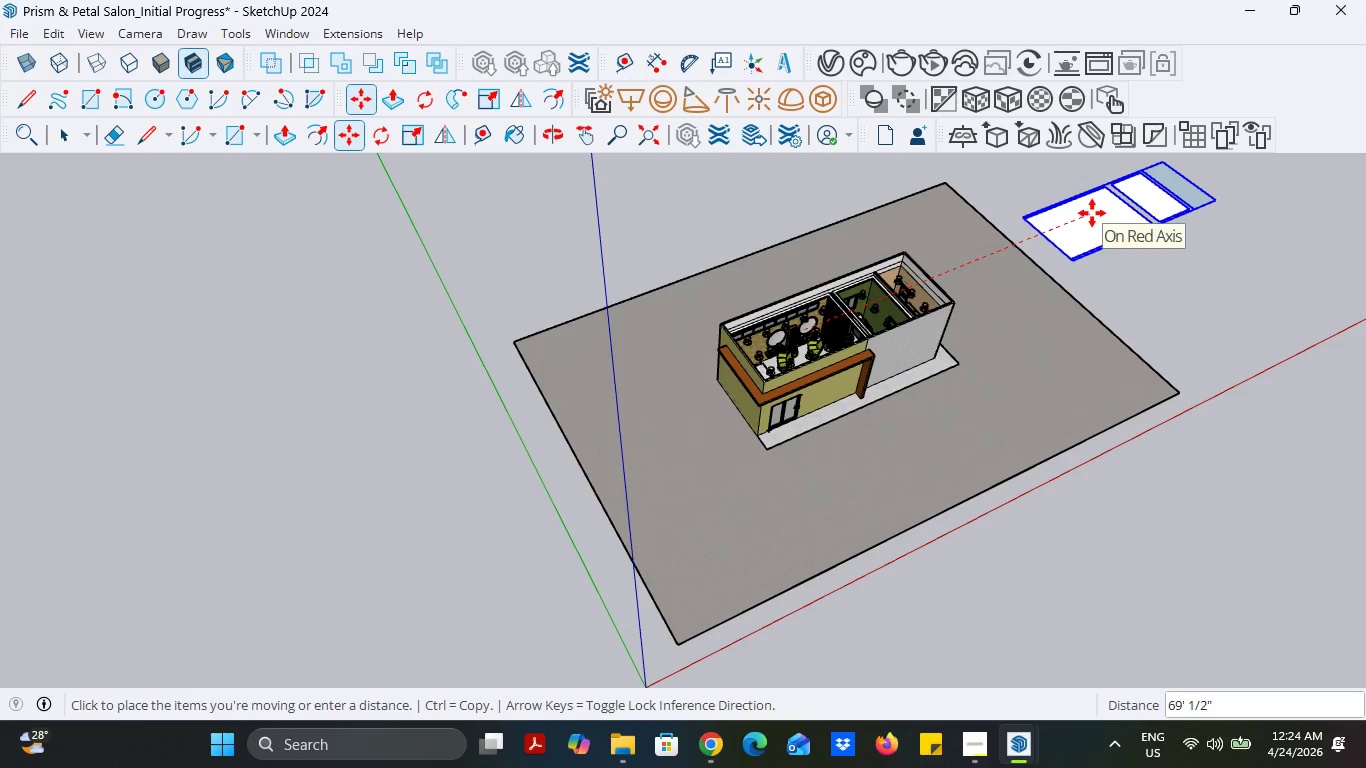 
wait(6.22)
 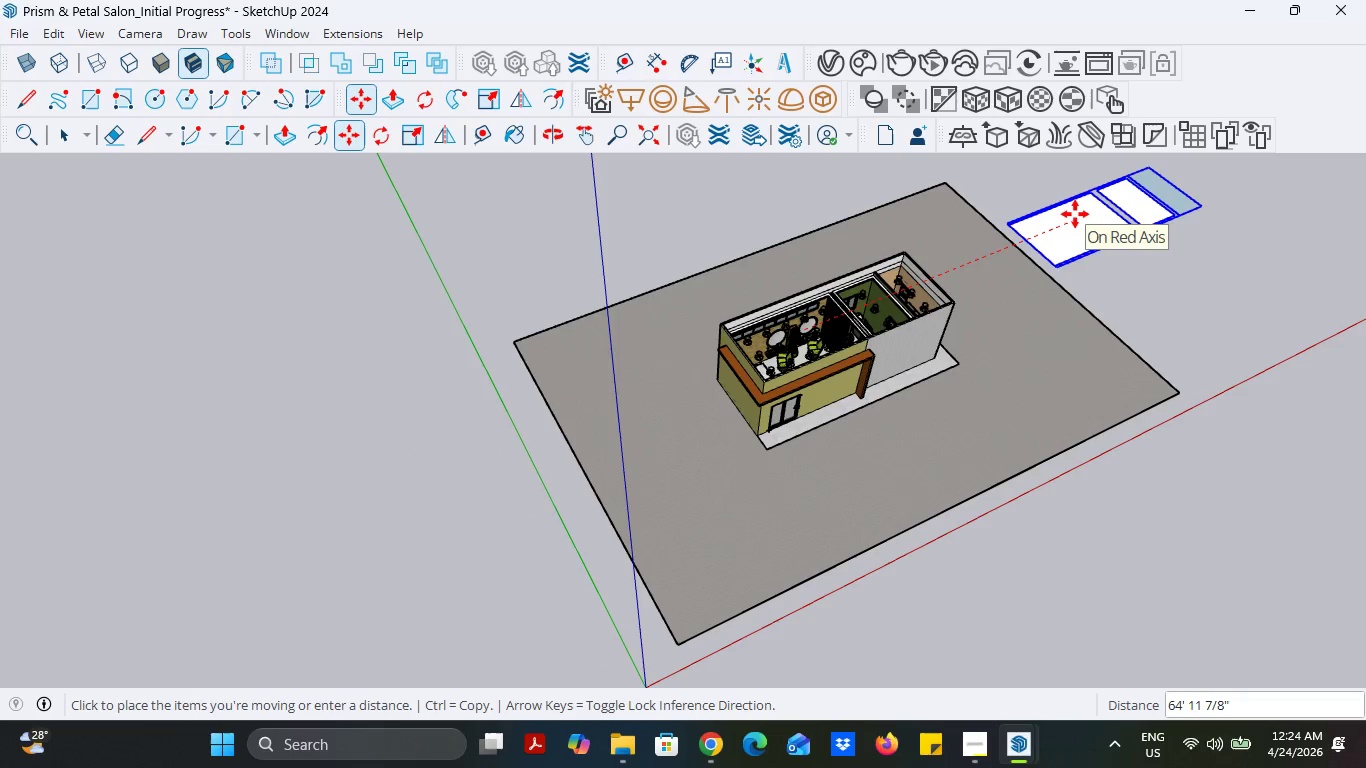 
type(720)
 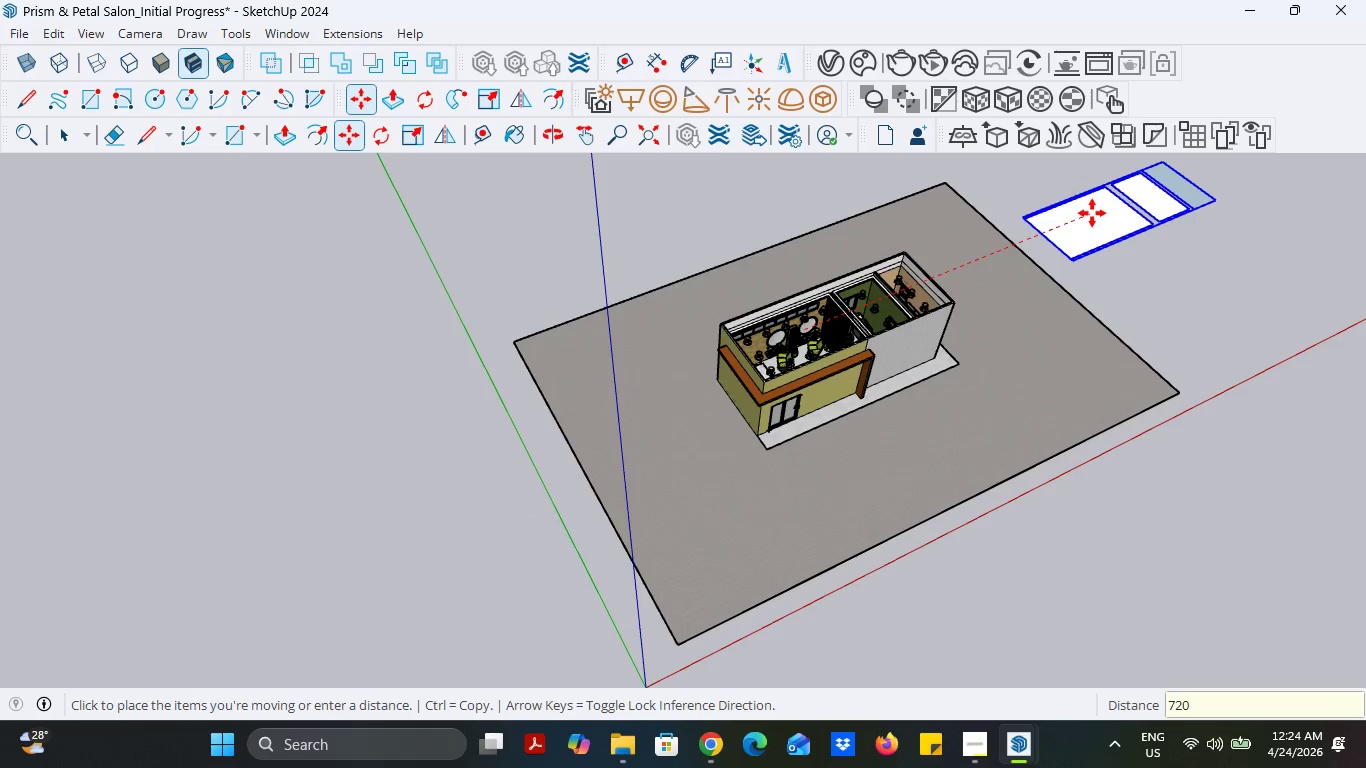 
key(Enter)
 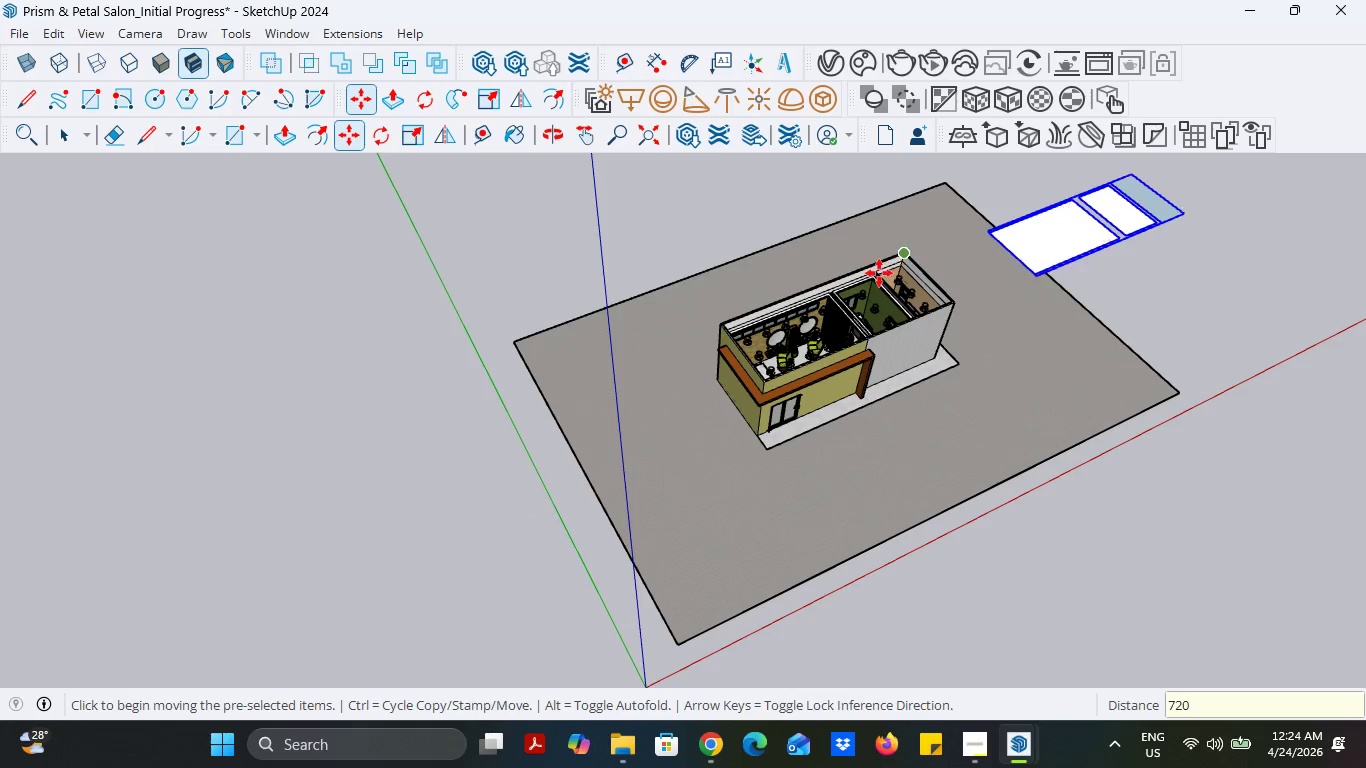 
scroll: coordinate [870, 280], scroll_direction: up, amount: 10.0
 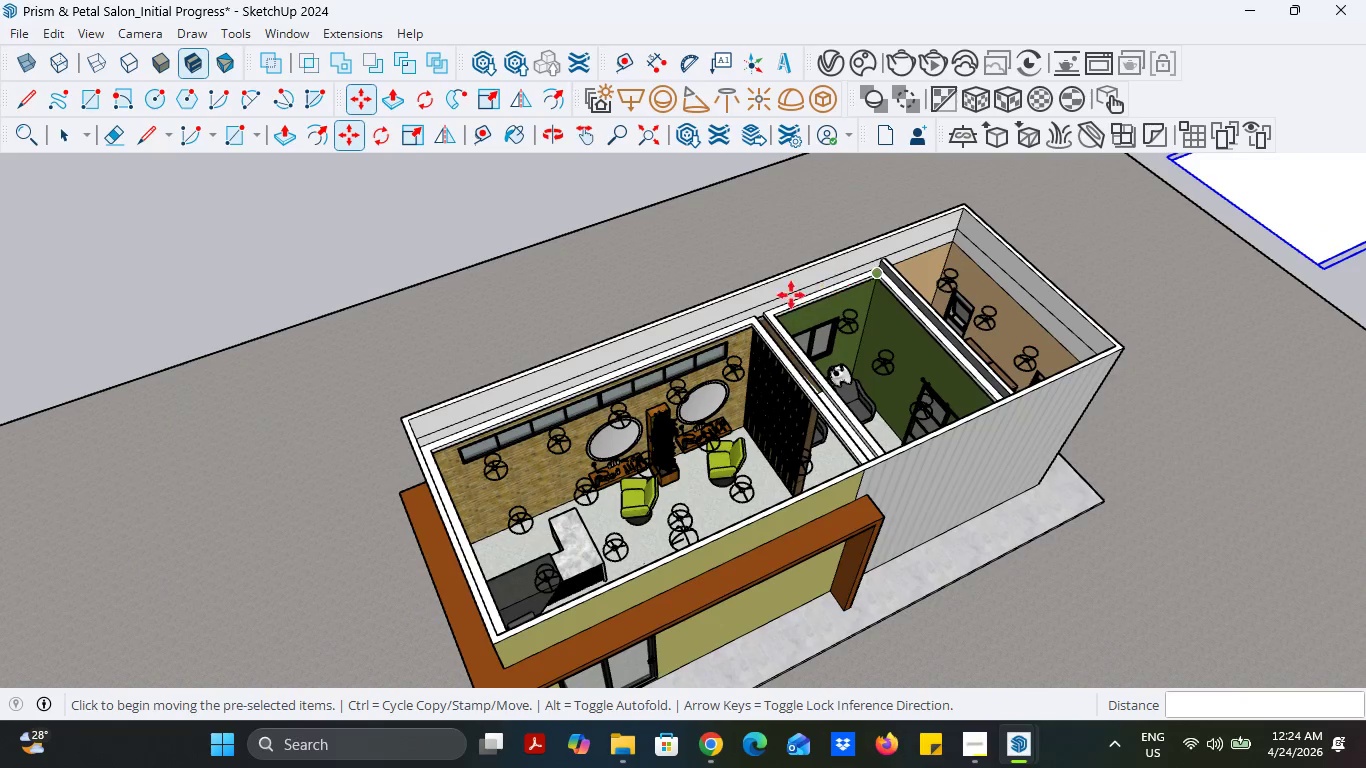 
scroll: coordinate [787, 297], scroll_direction: down, amount: 10.0
 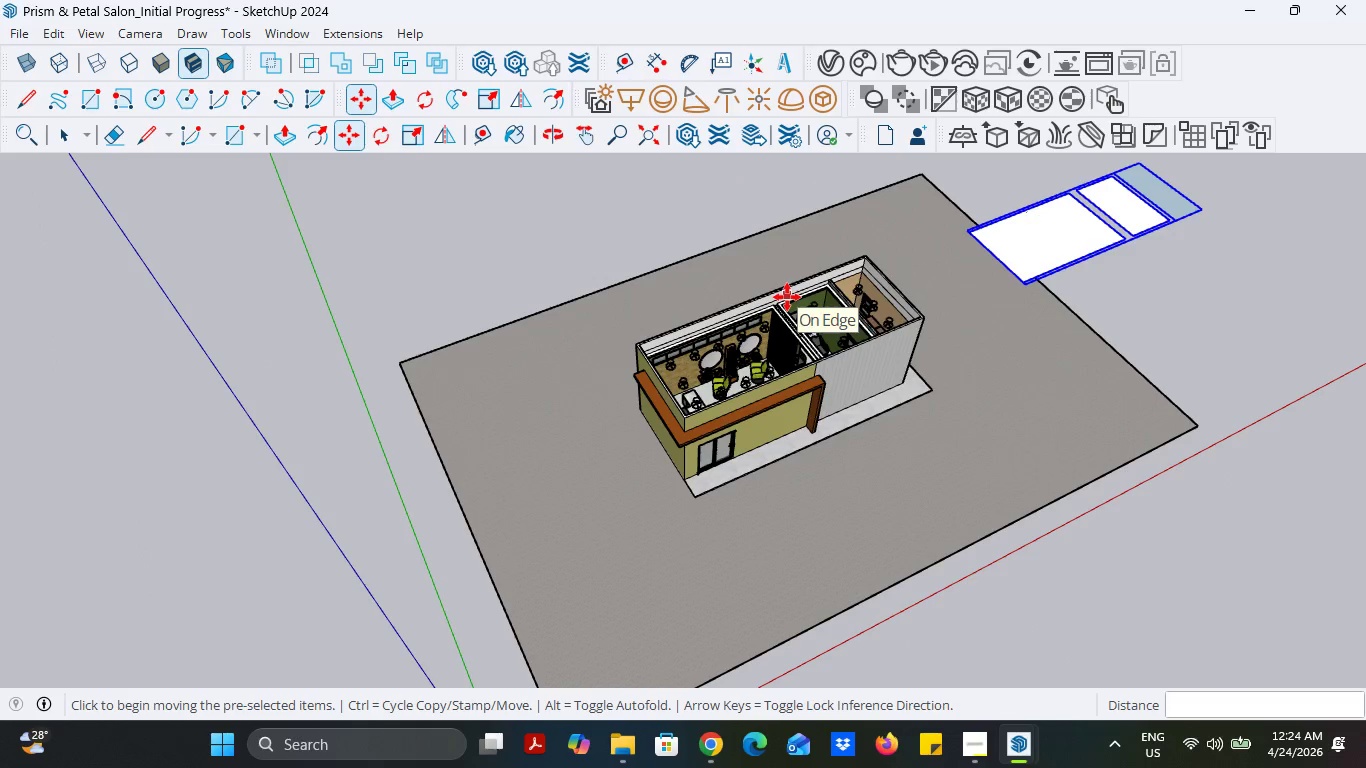 
key(Control+Z)
 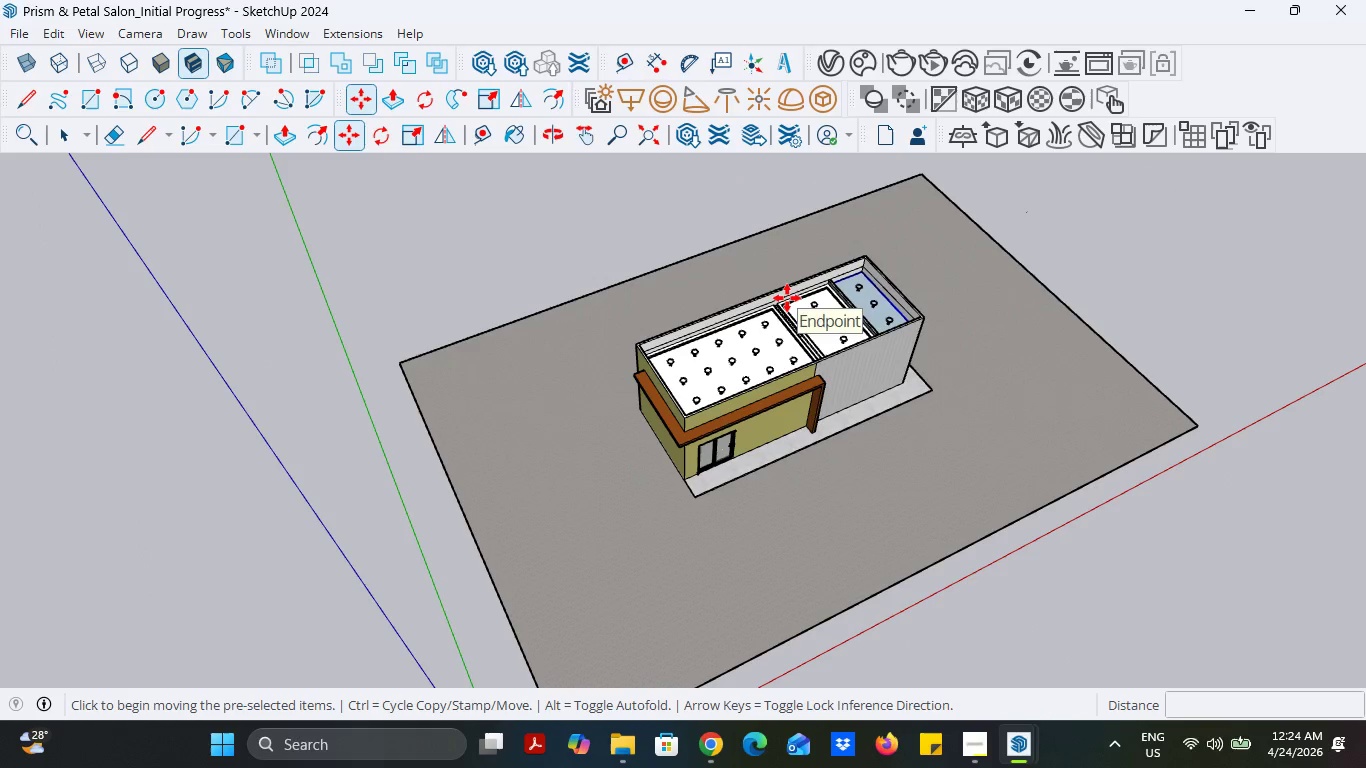 
key(Control+Z)
 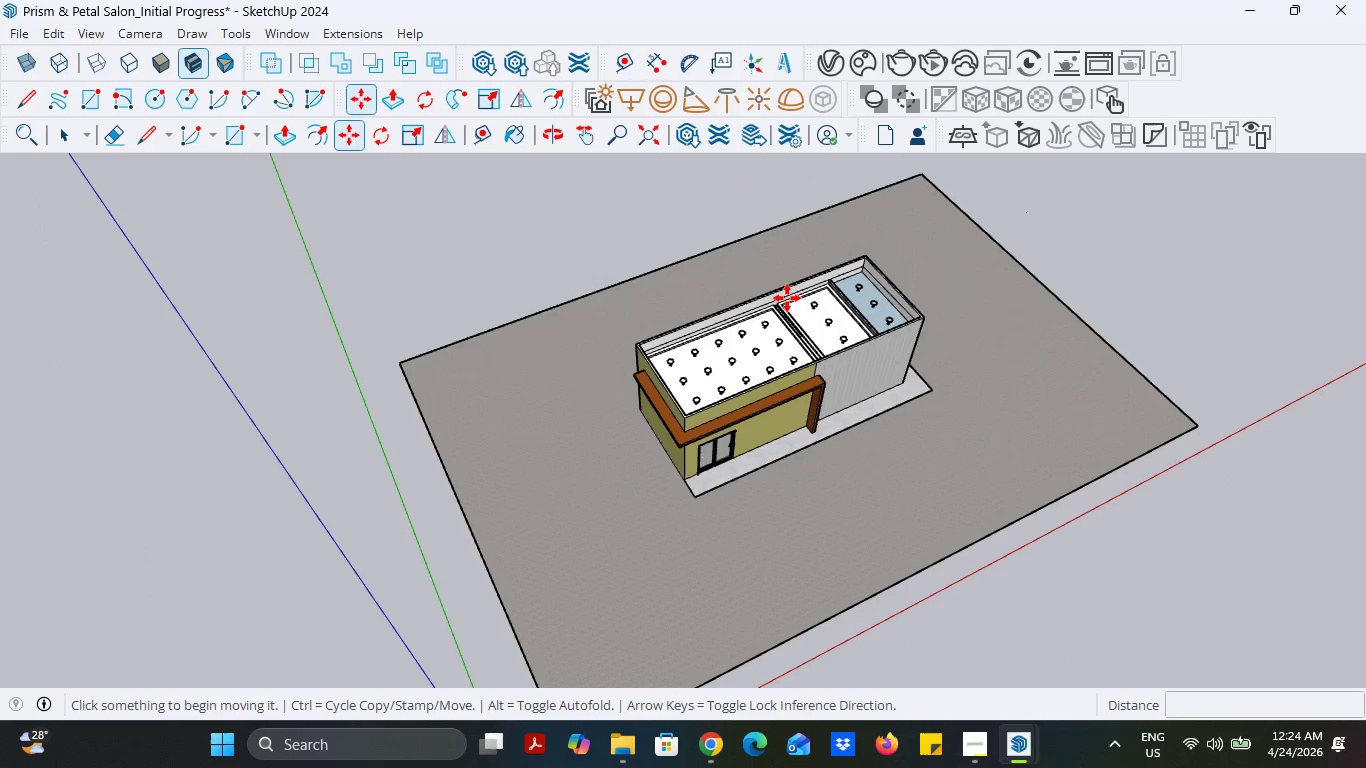 
key(Control+Z)
 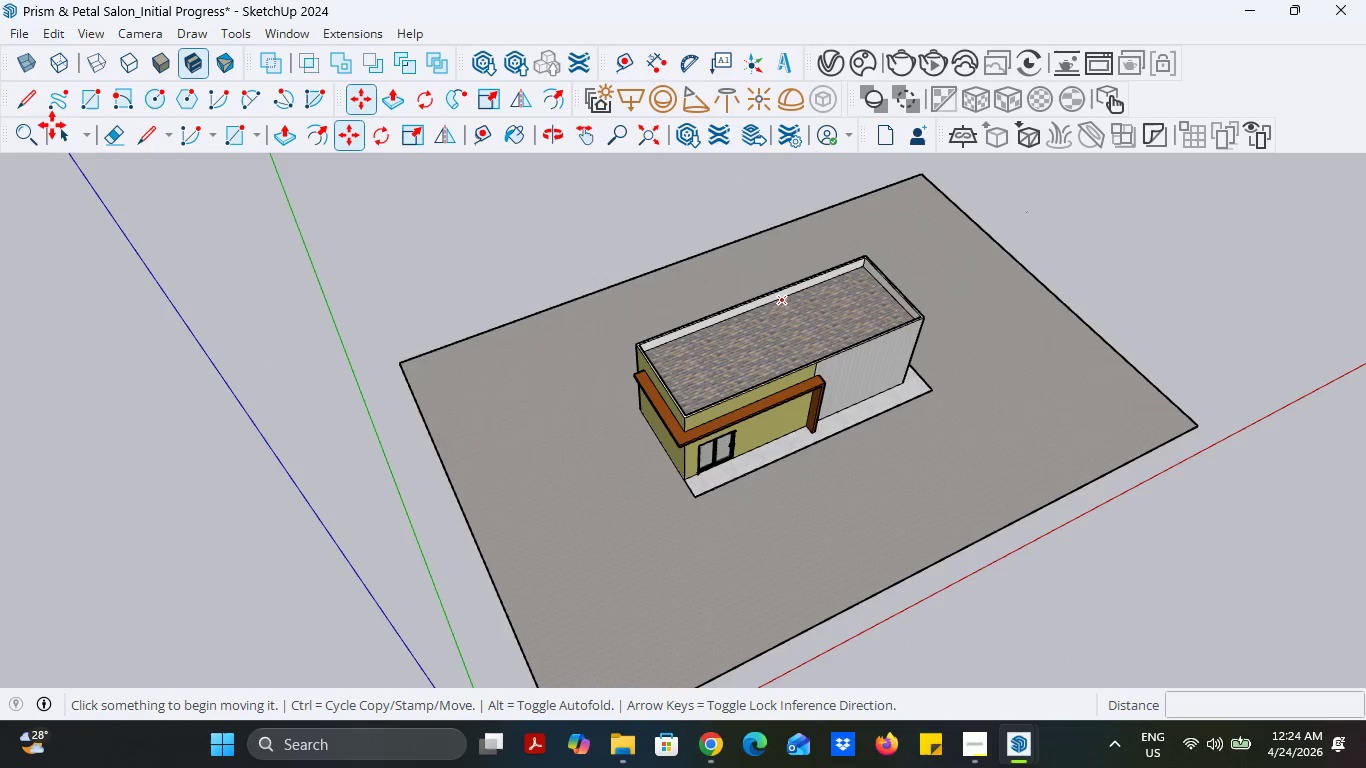 
left_click([56, 134])
 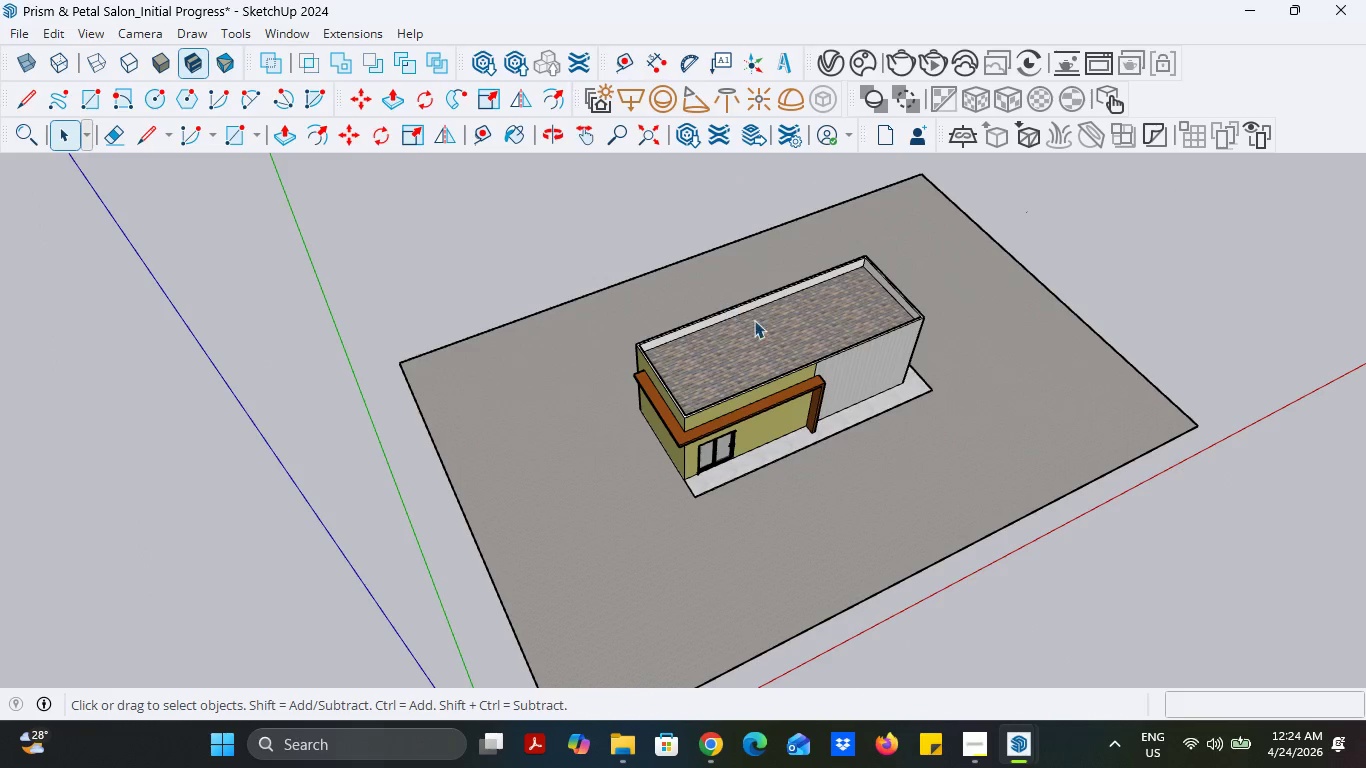 
left_click([772, 343])
 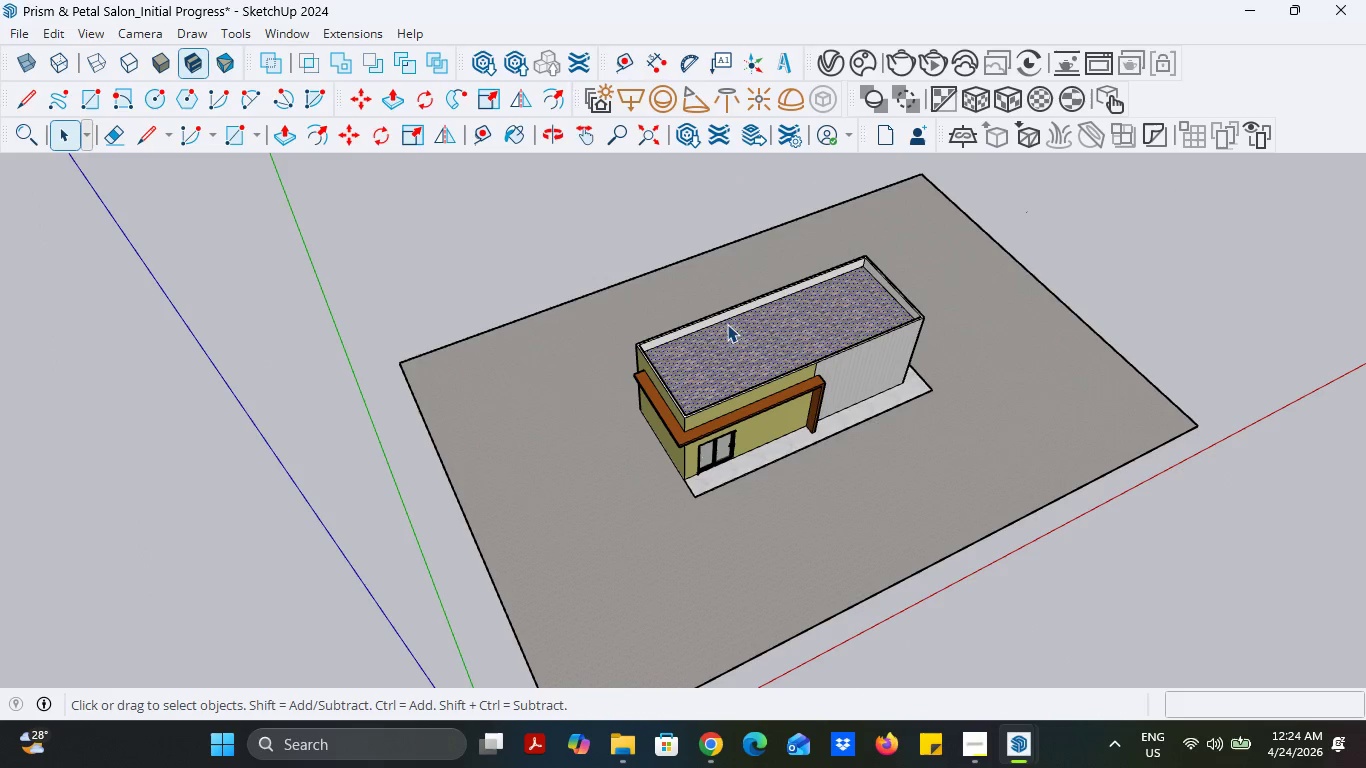 
right_click([752, 333])
 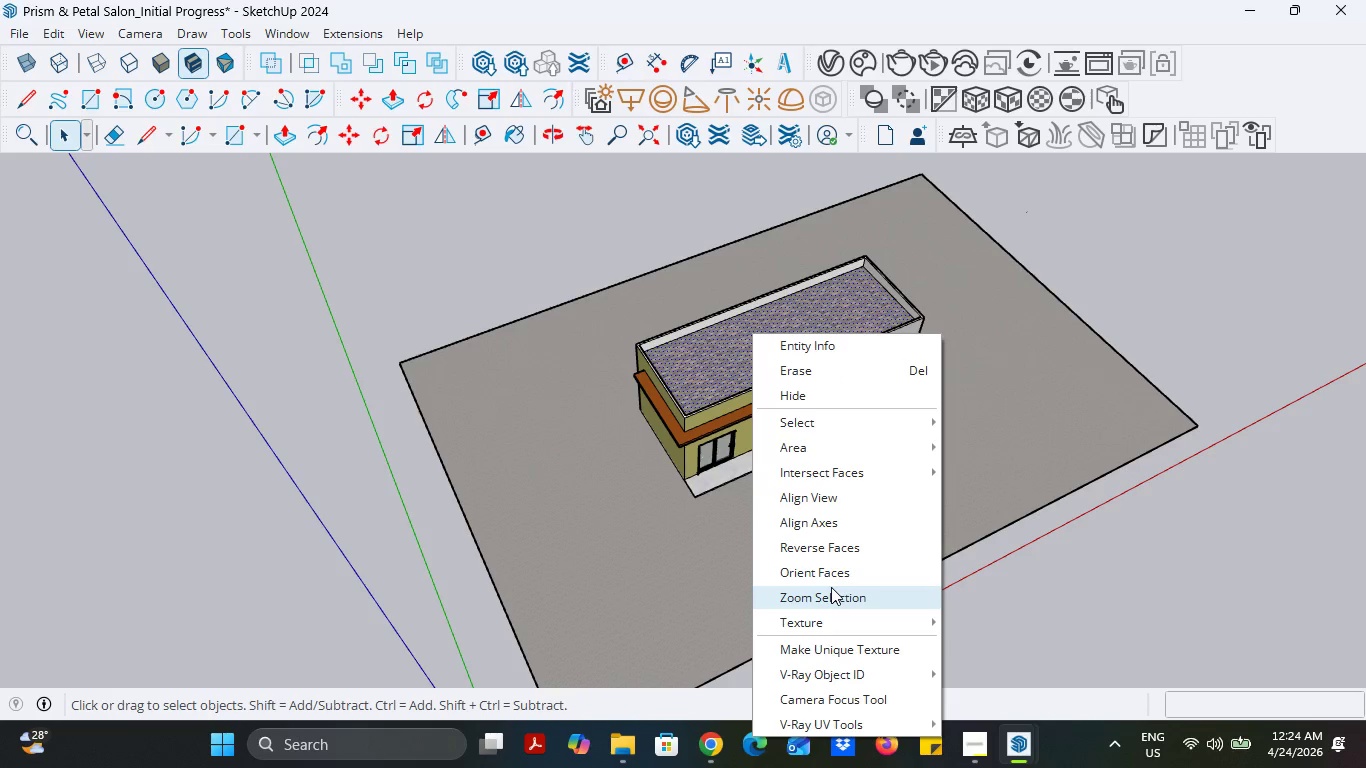 
wait(7.69)
 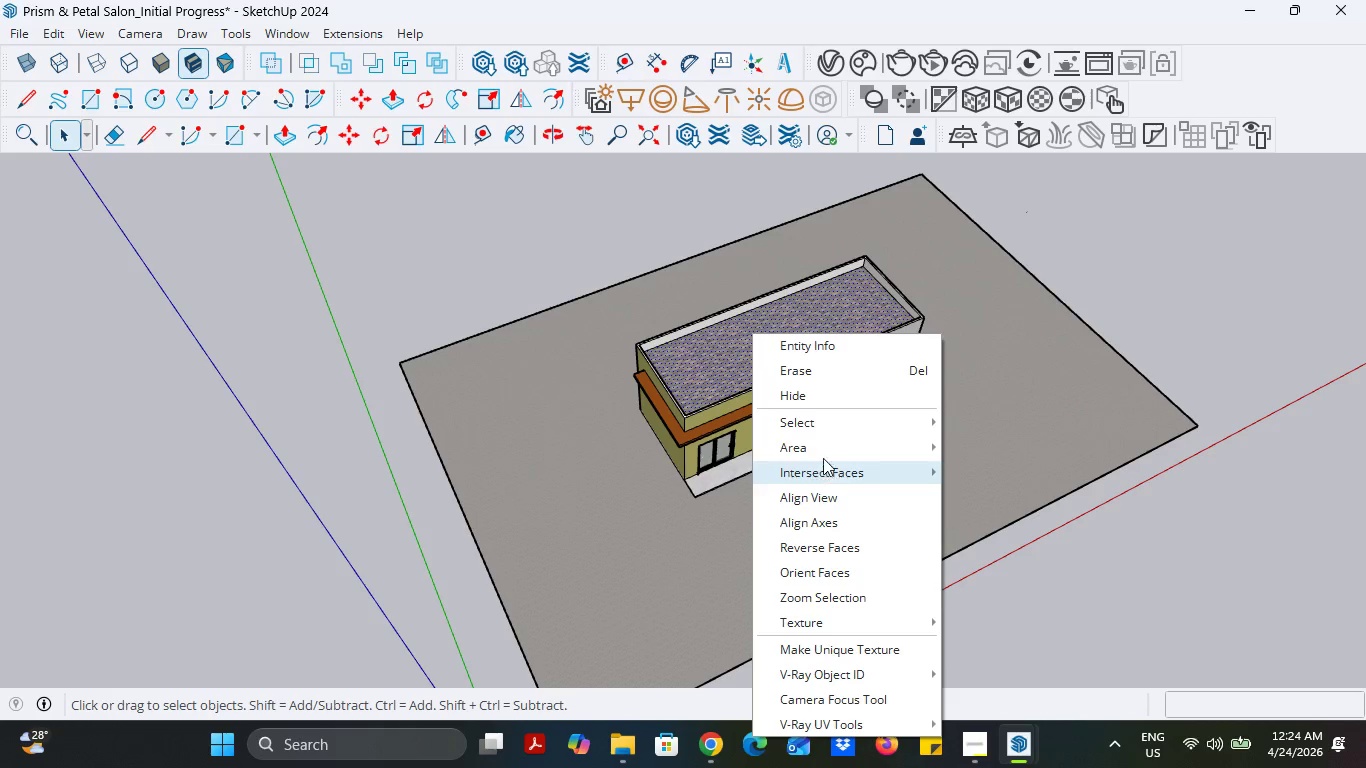 
left_click([353, 139])
 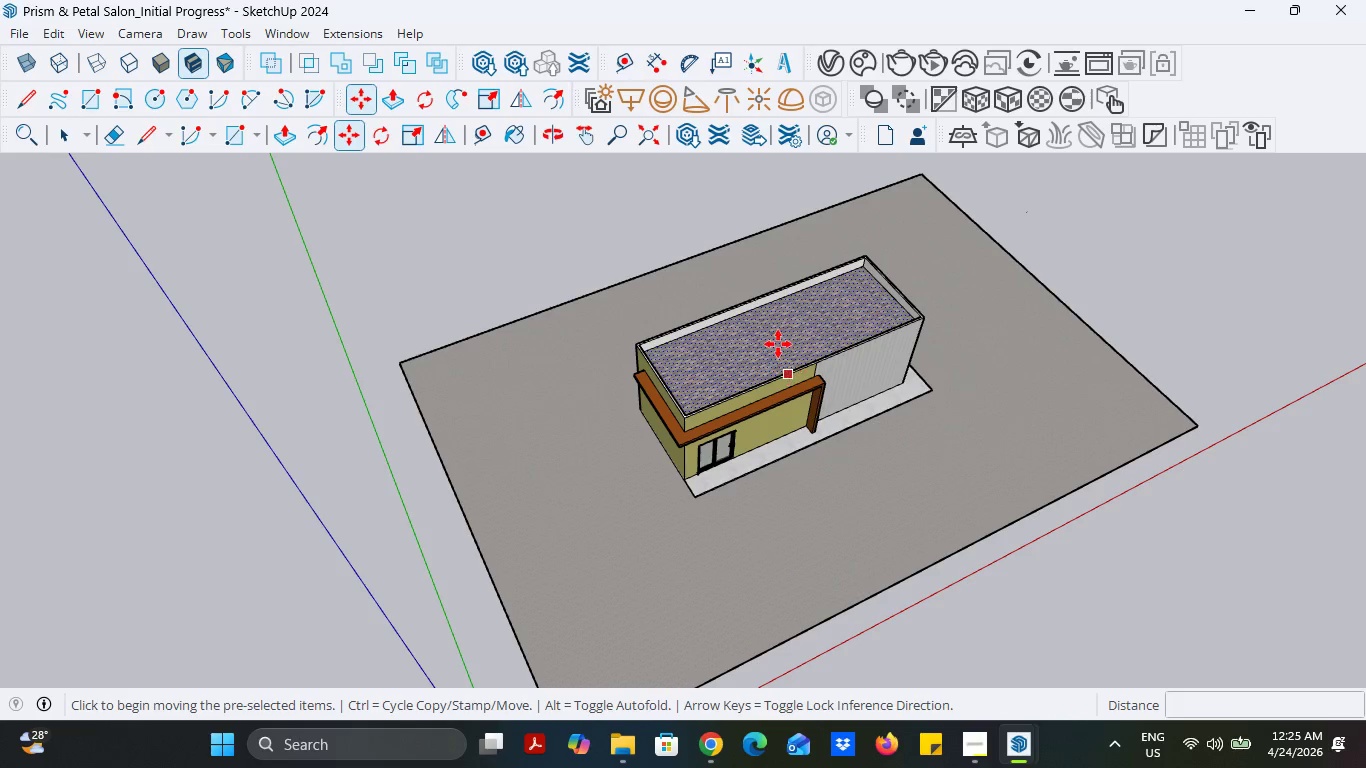 
hold_key(key=ControlLeft, duration=0.34)
left_click([778, 344])
 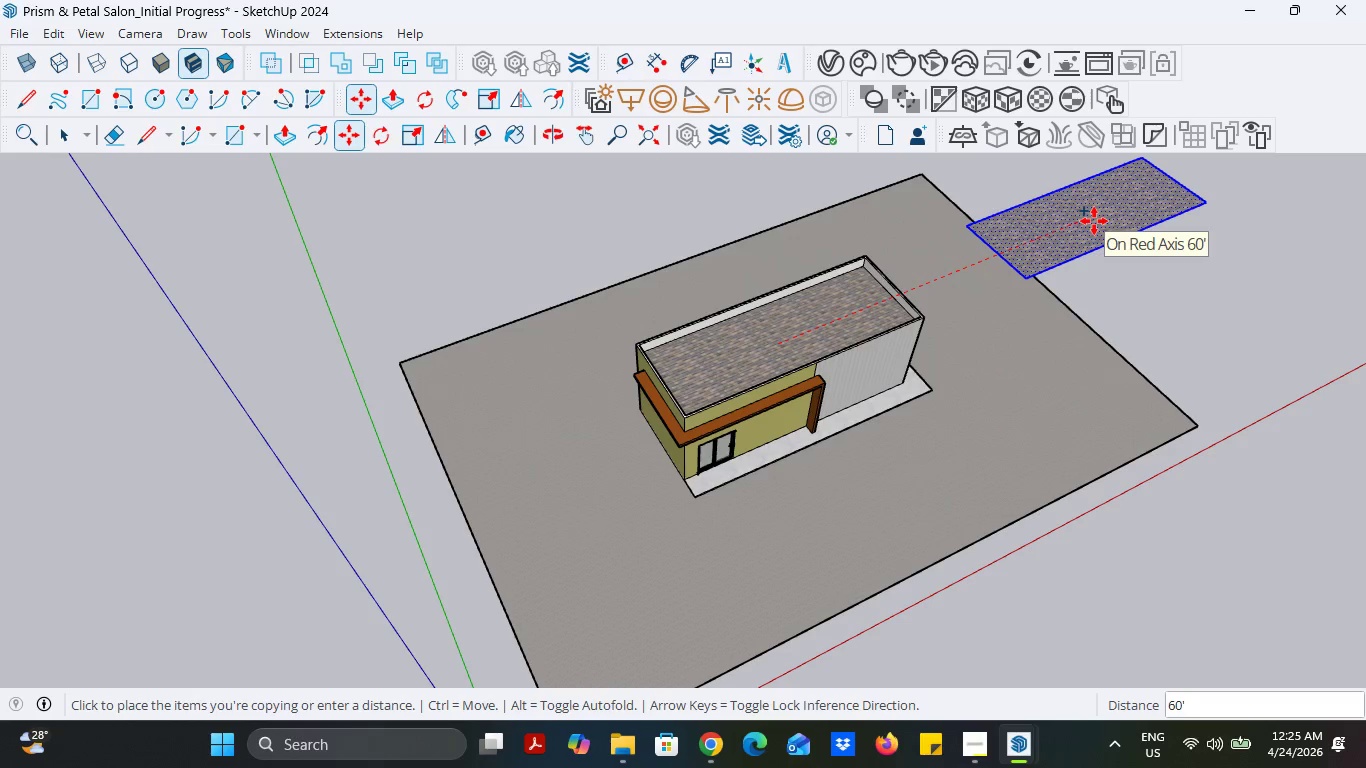 
type(720)
 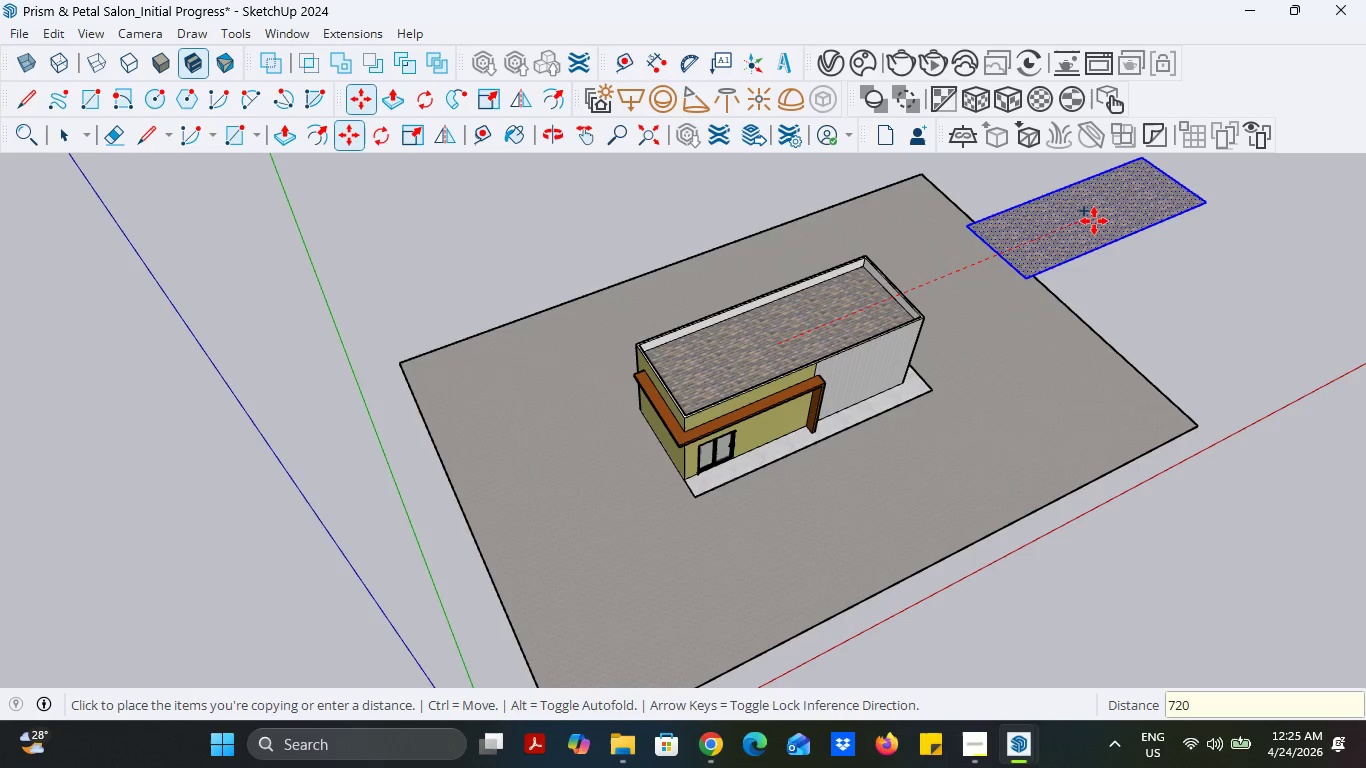 
key(Enter)
 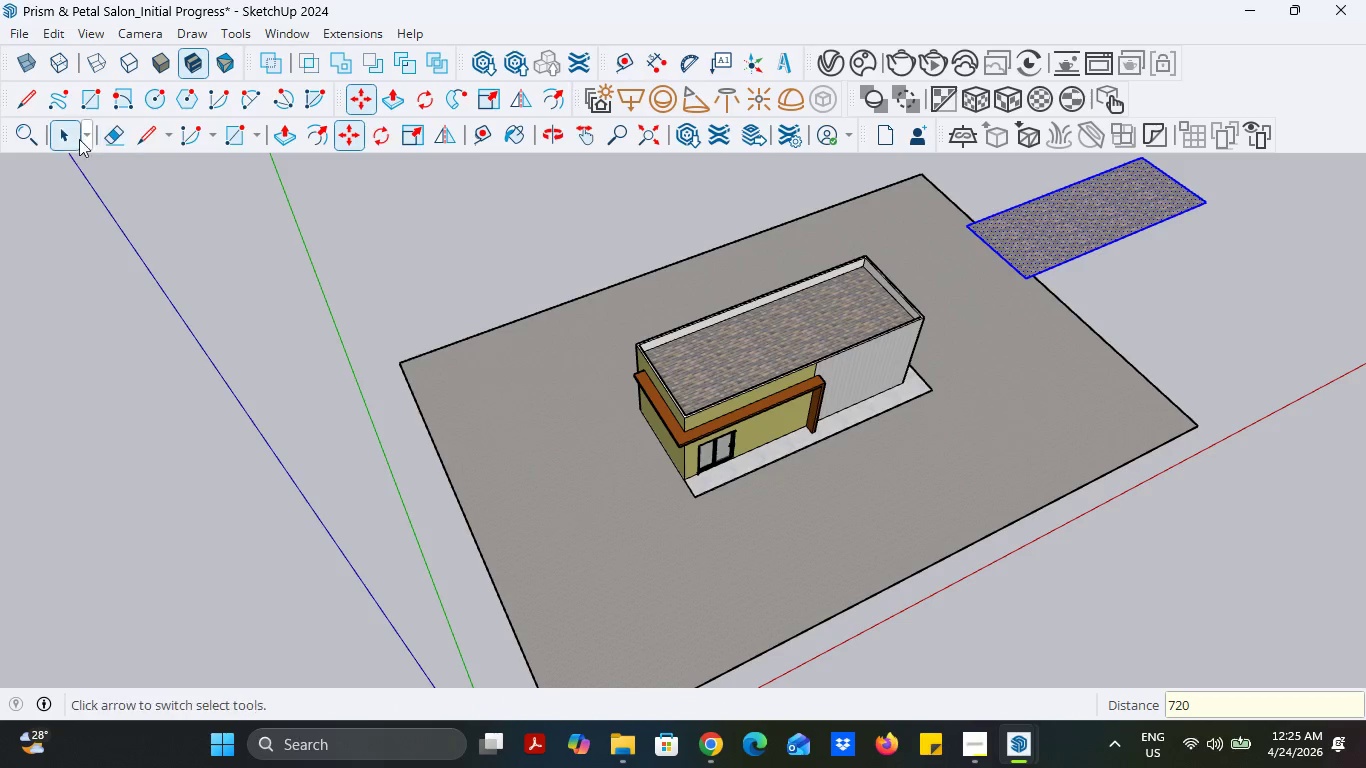 
left_click([73, 139])
 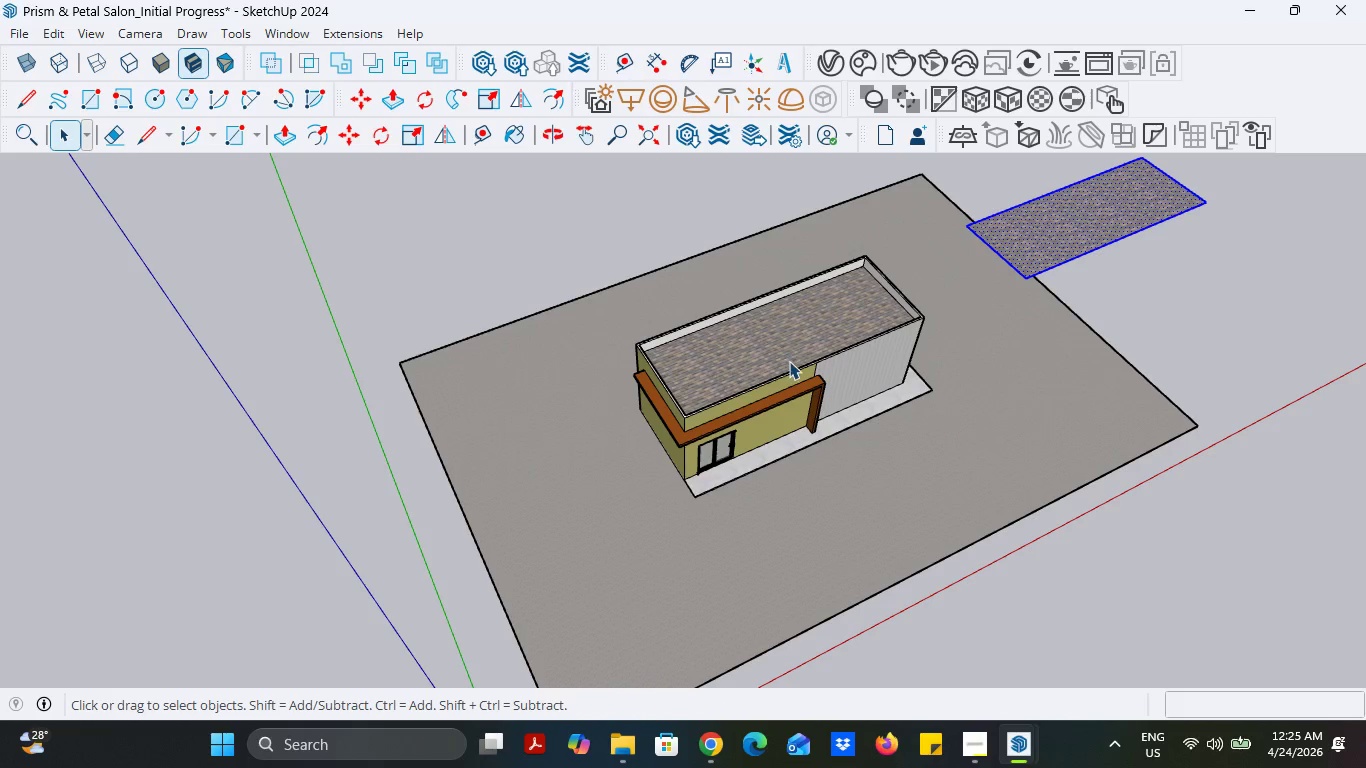 
left_click([788, 350])
 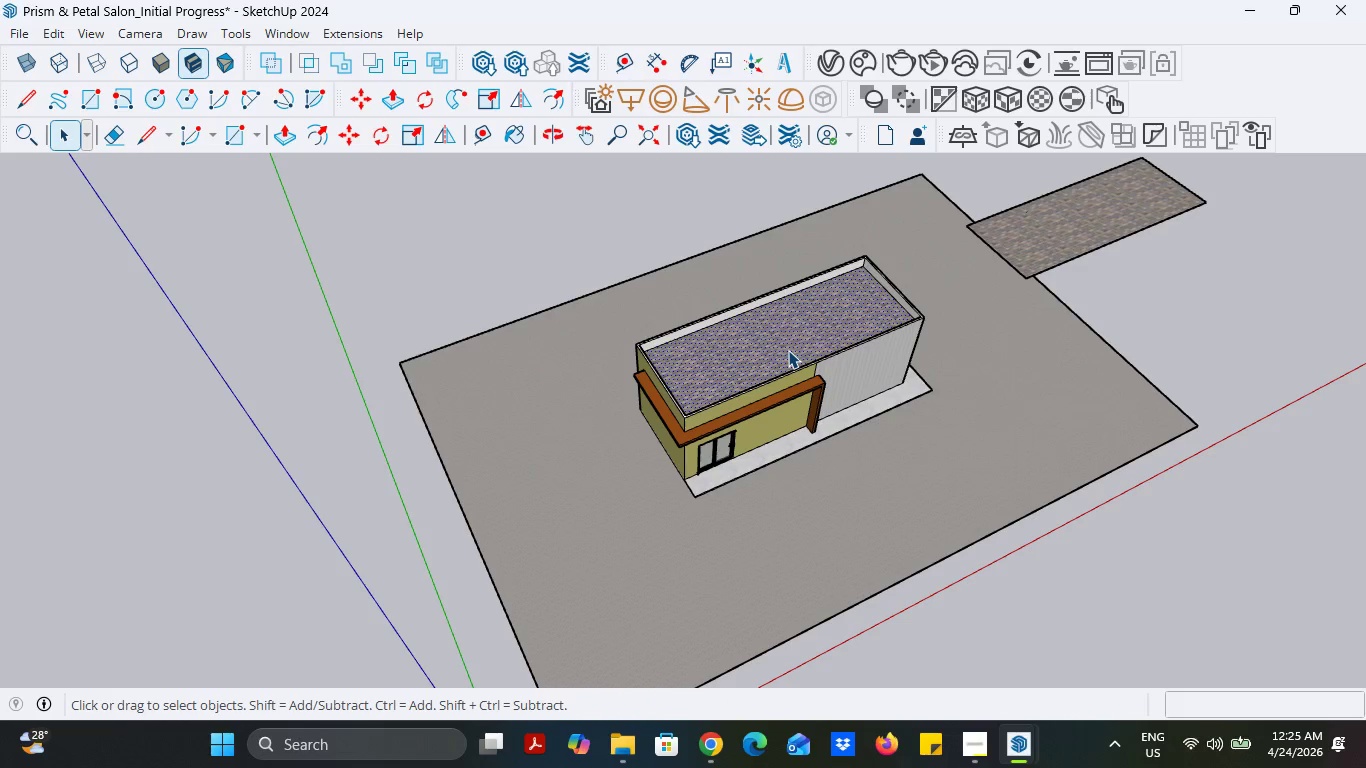 
key(Delete)
 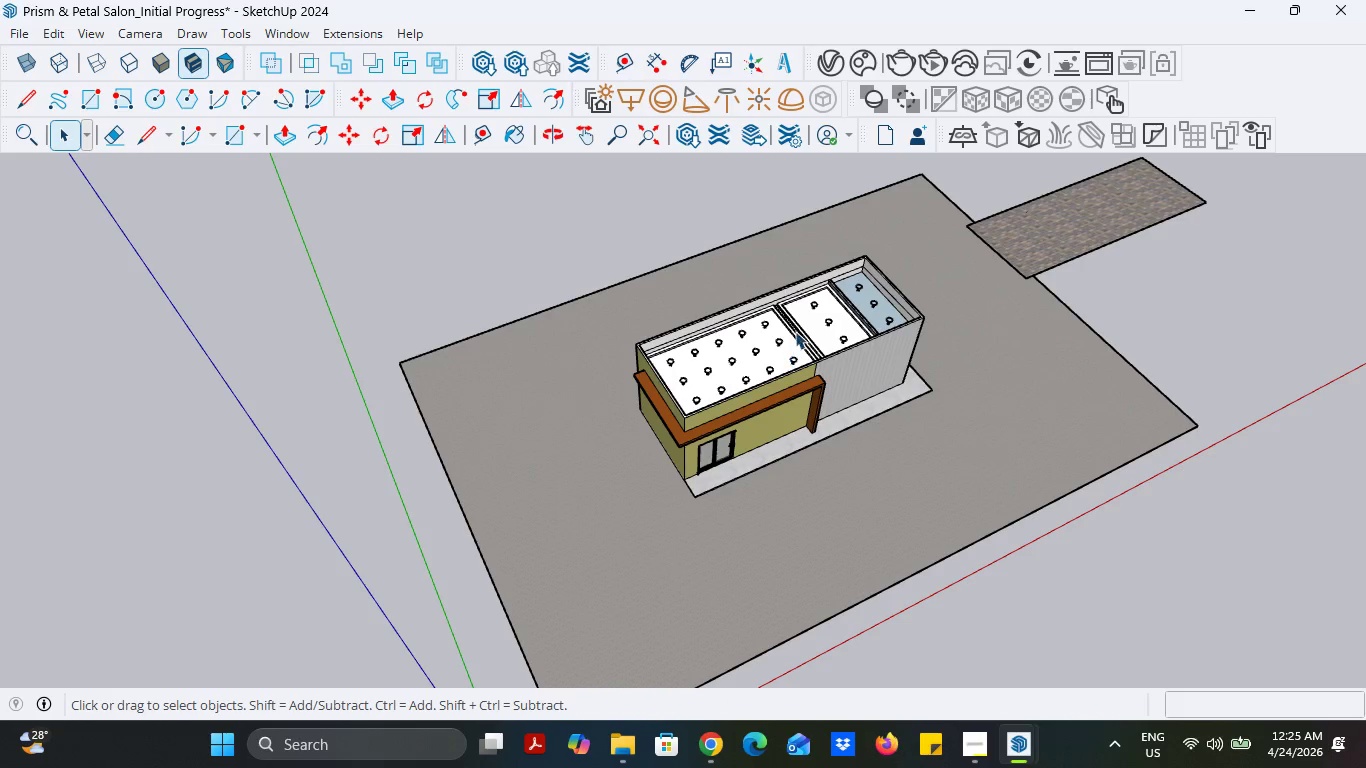 
scroll: coordinate [795, 331], scroll_direction: up, amount: 9.0
 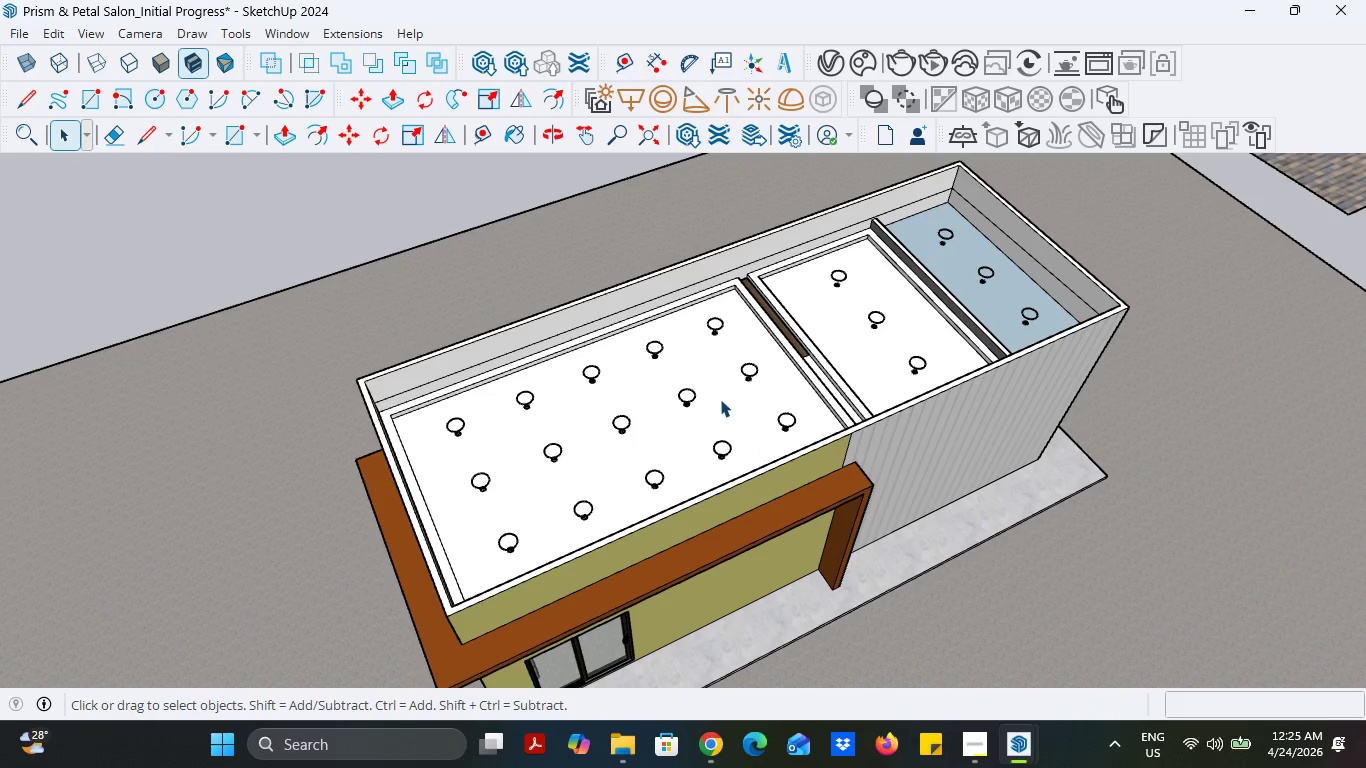 
left_click([720, 399])
 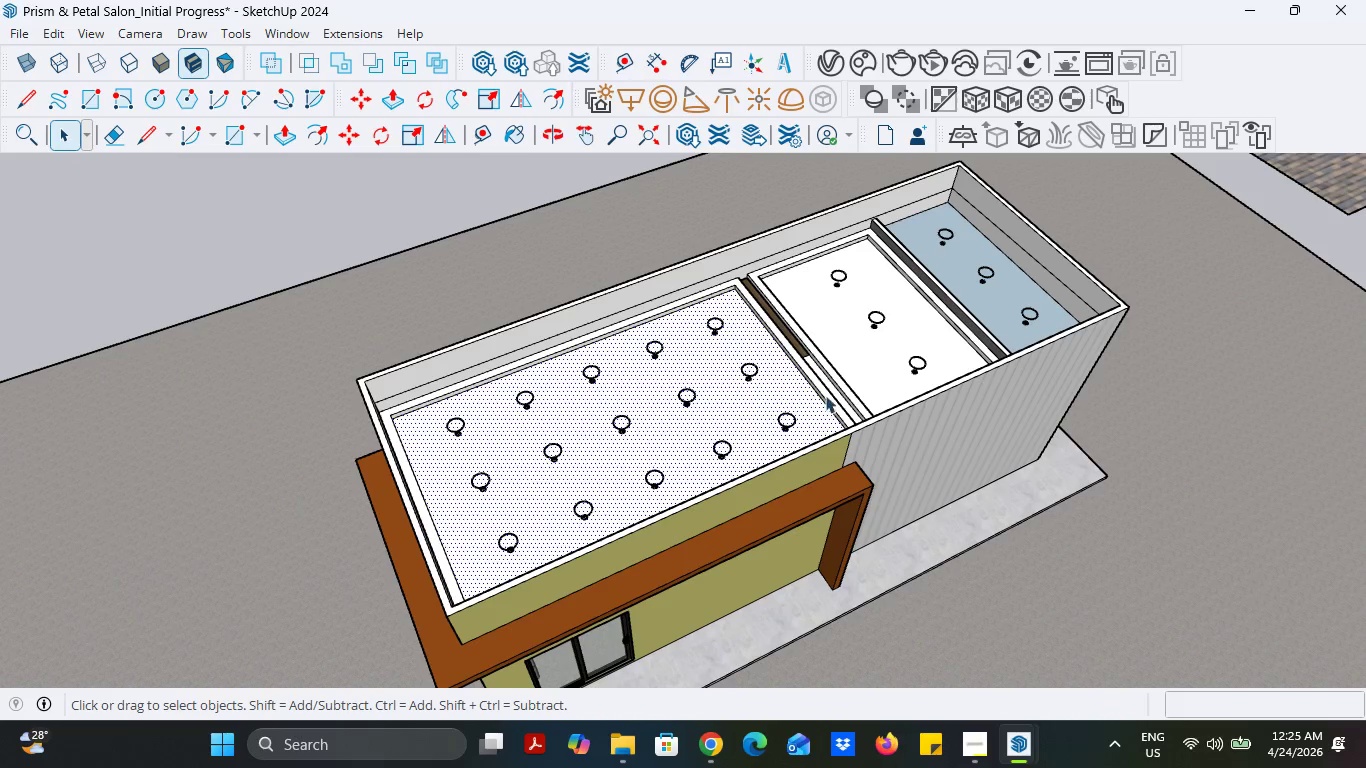 
hold_key(key=ControlLeft, duration=1.56)
left_click([861, 371])
 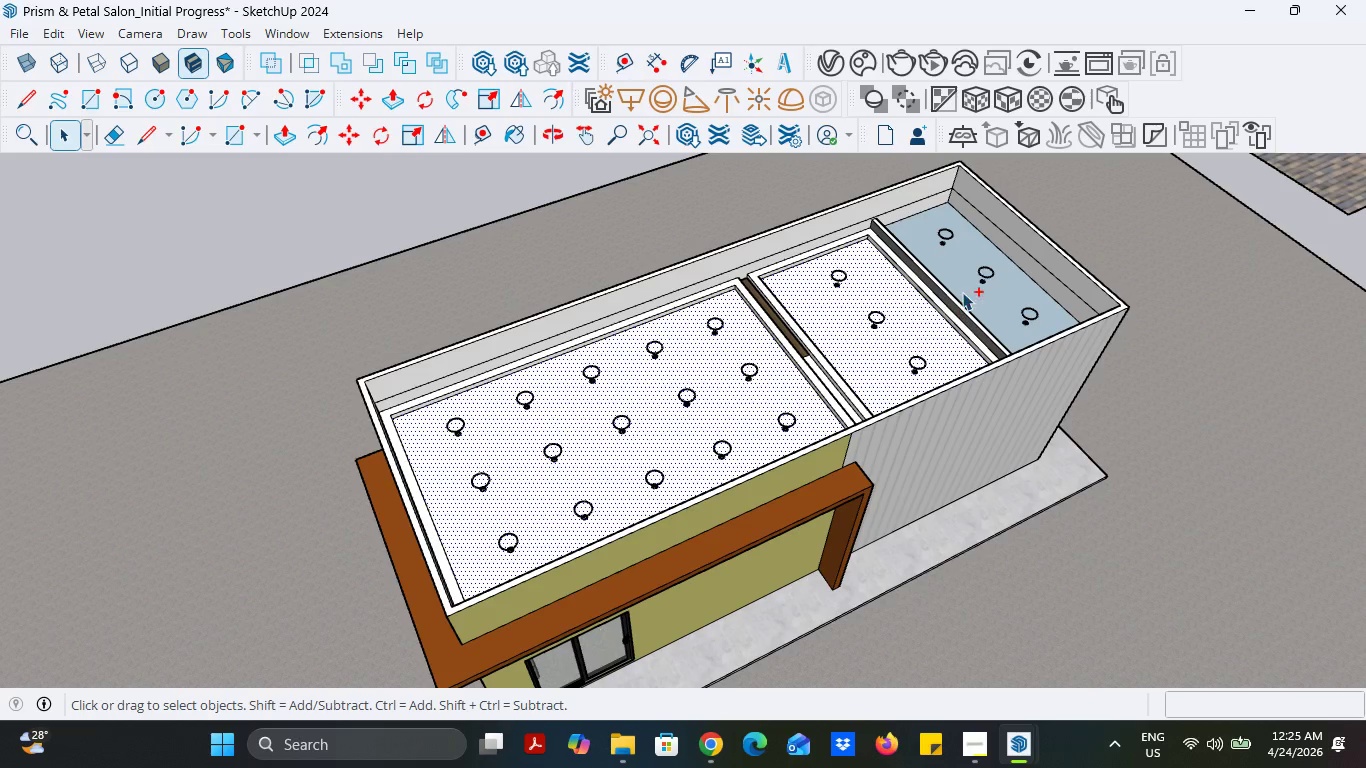 
left_click([963, 286])
 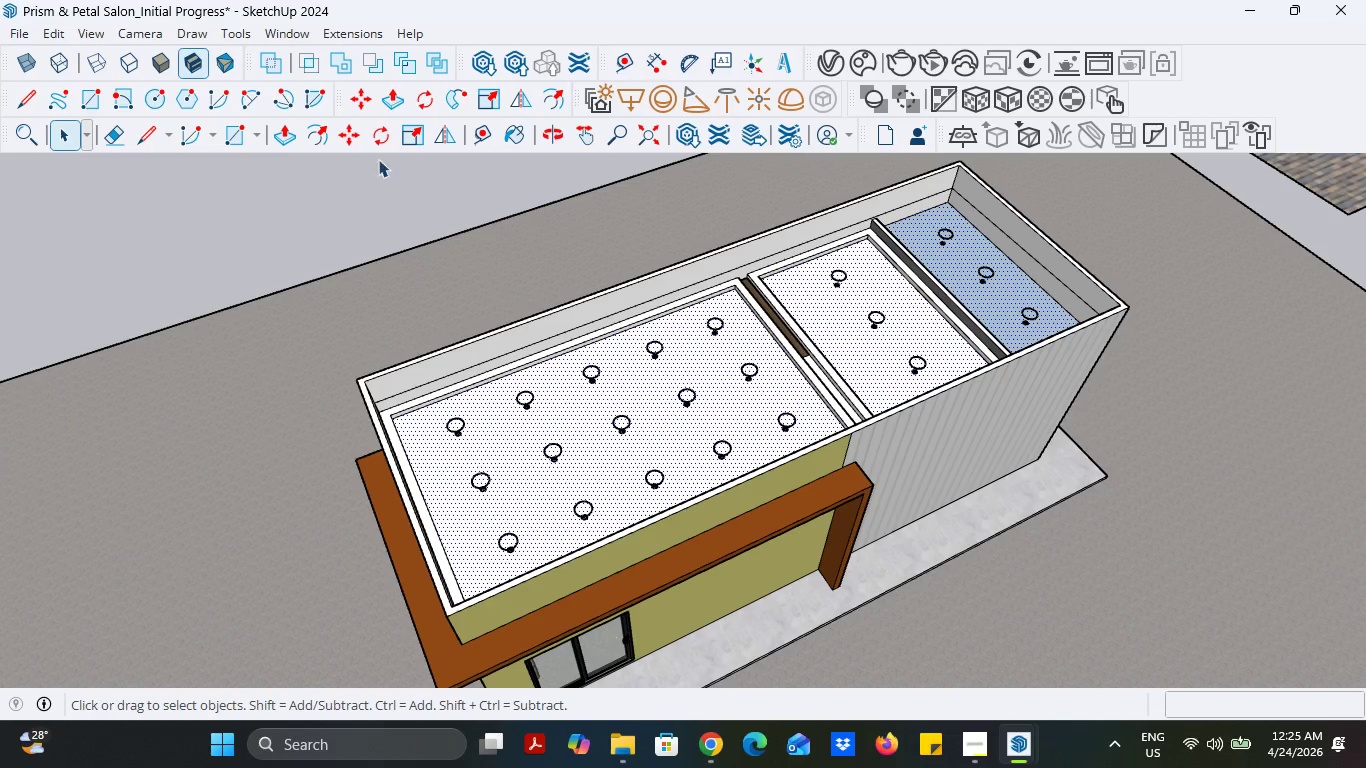 
right_click([630, 396])
 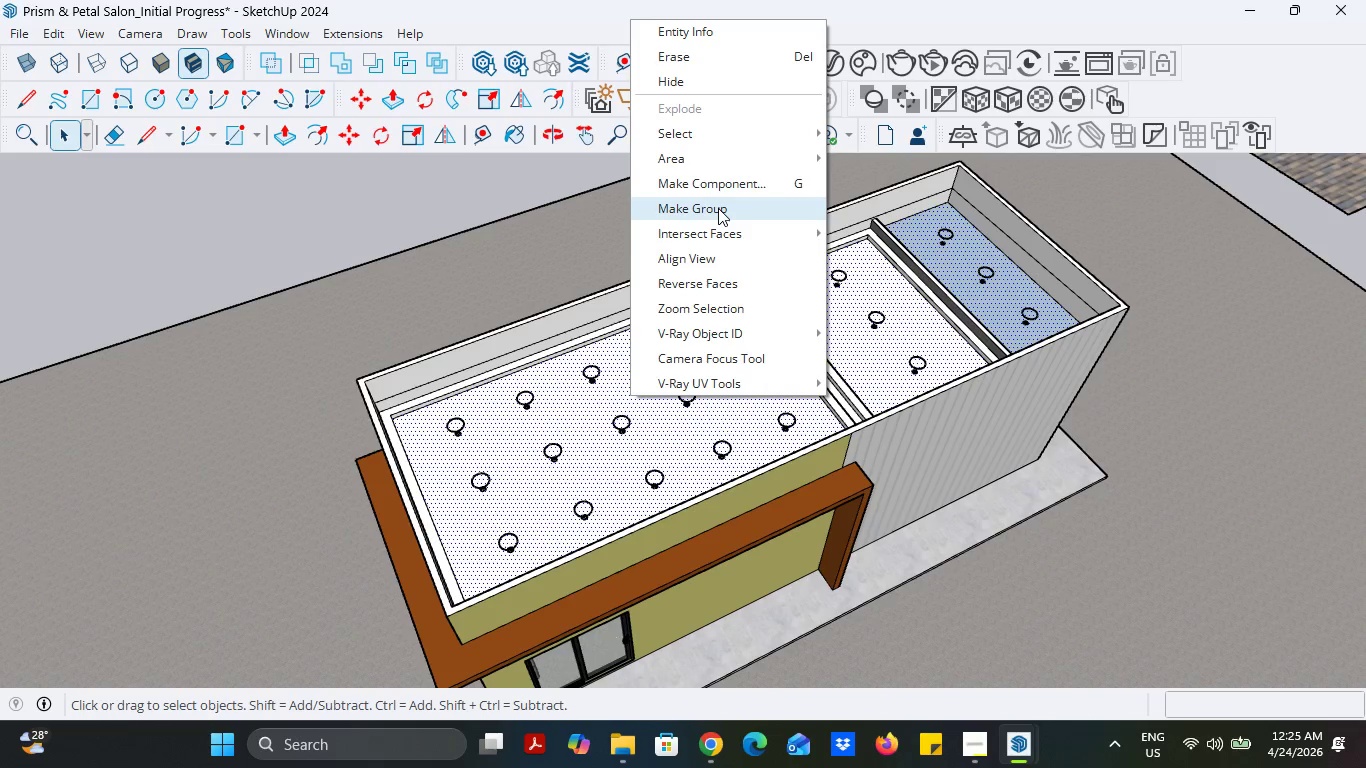 
left_click([718, 208])
 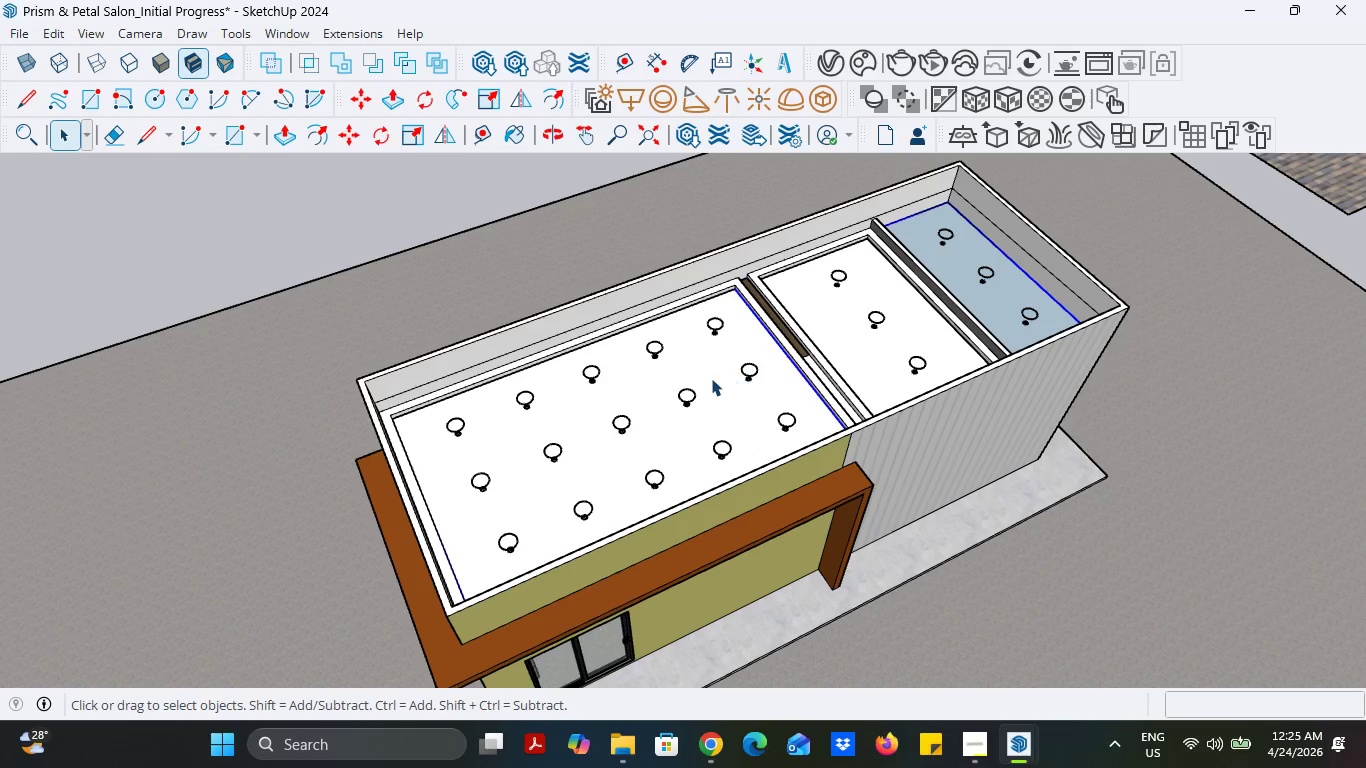 
left_click([710, 378])
 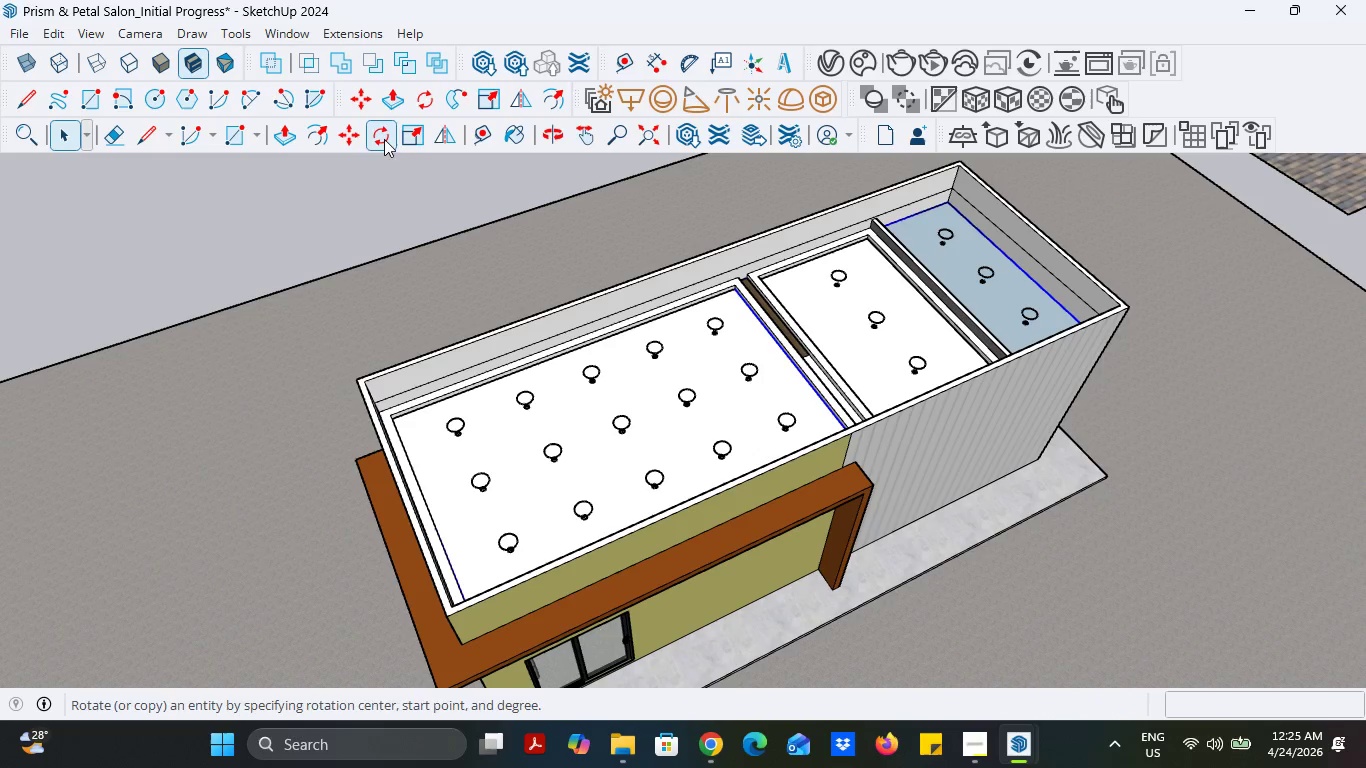 
left_click([355, 139])
 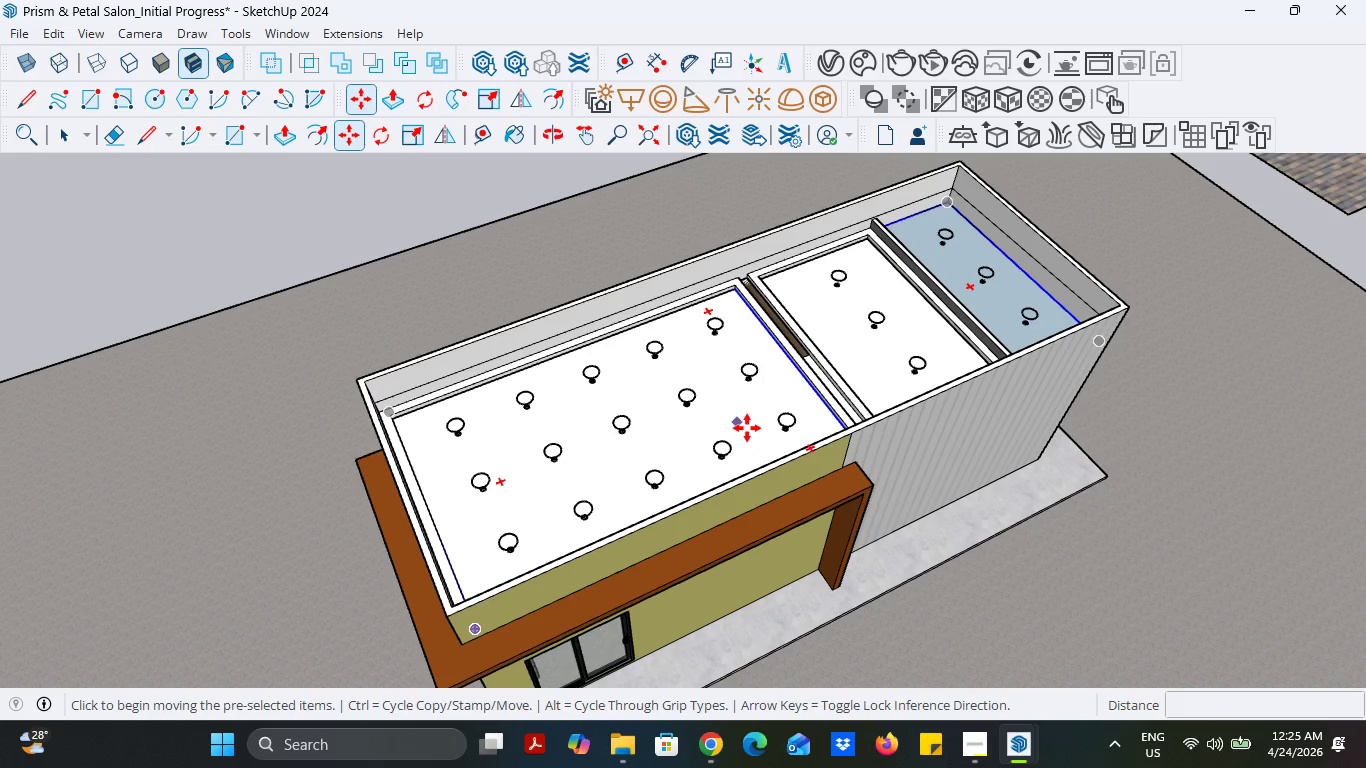 
left_click([747, 428])
 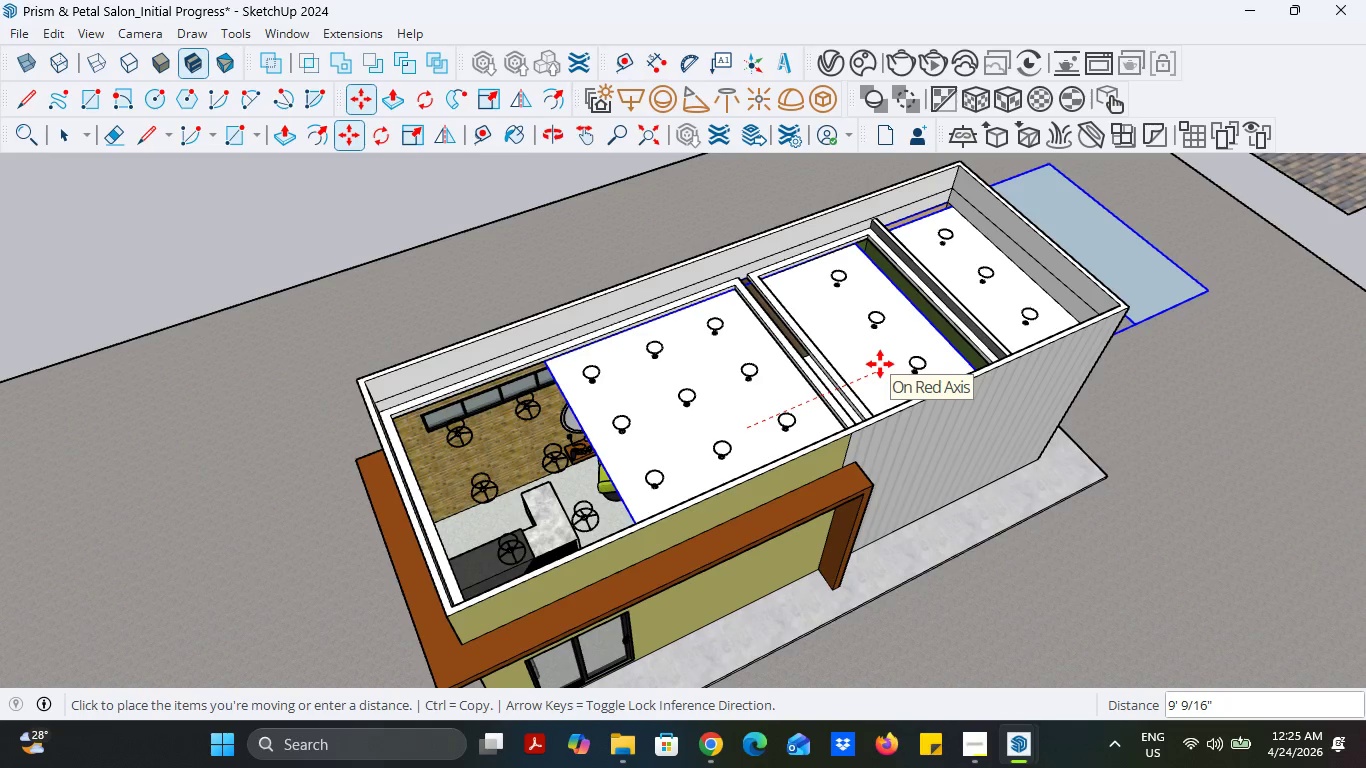 
type(720)
 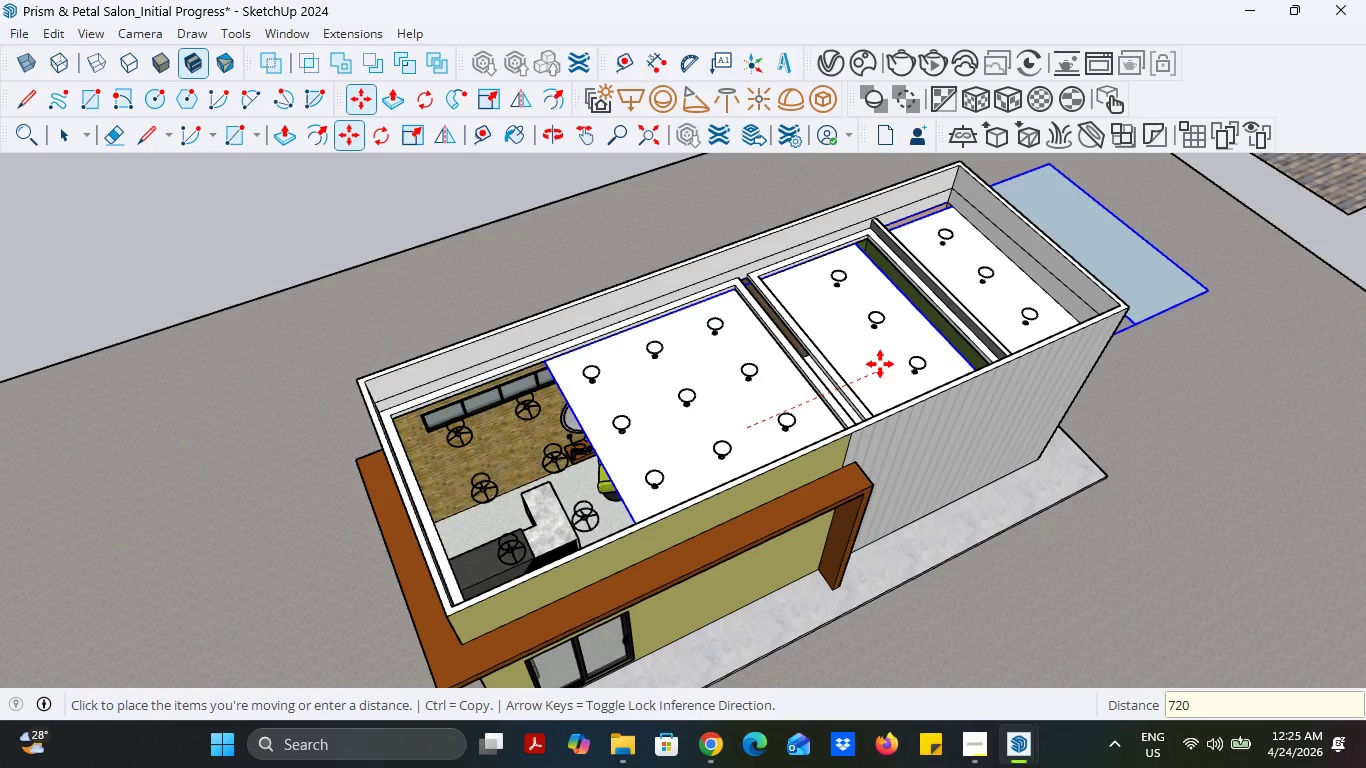 
key(Enter)
 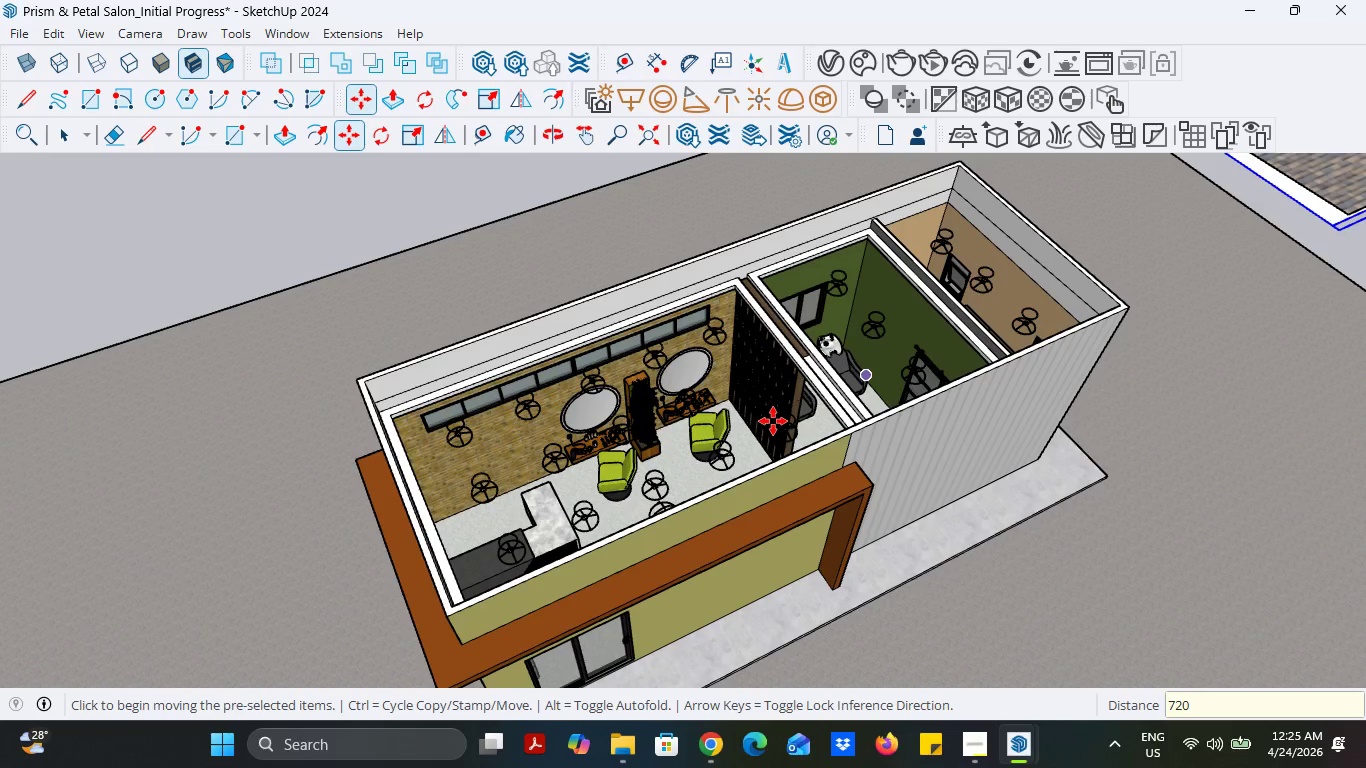 
scroll: coordinate [765, 429], scroll_direction: down, amount: 10.0
 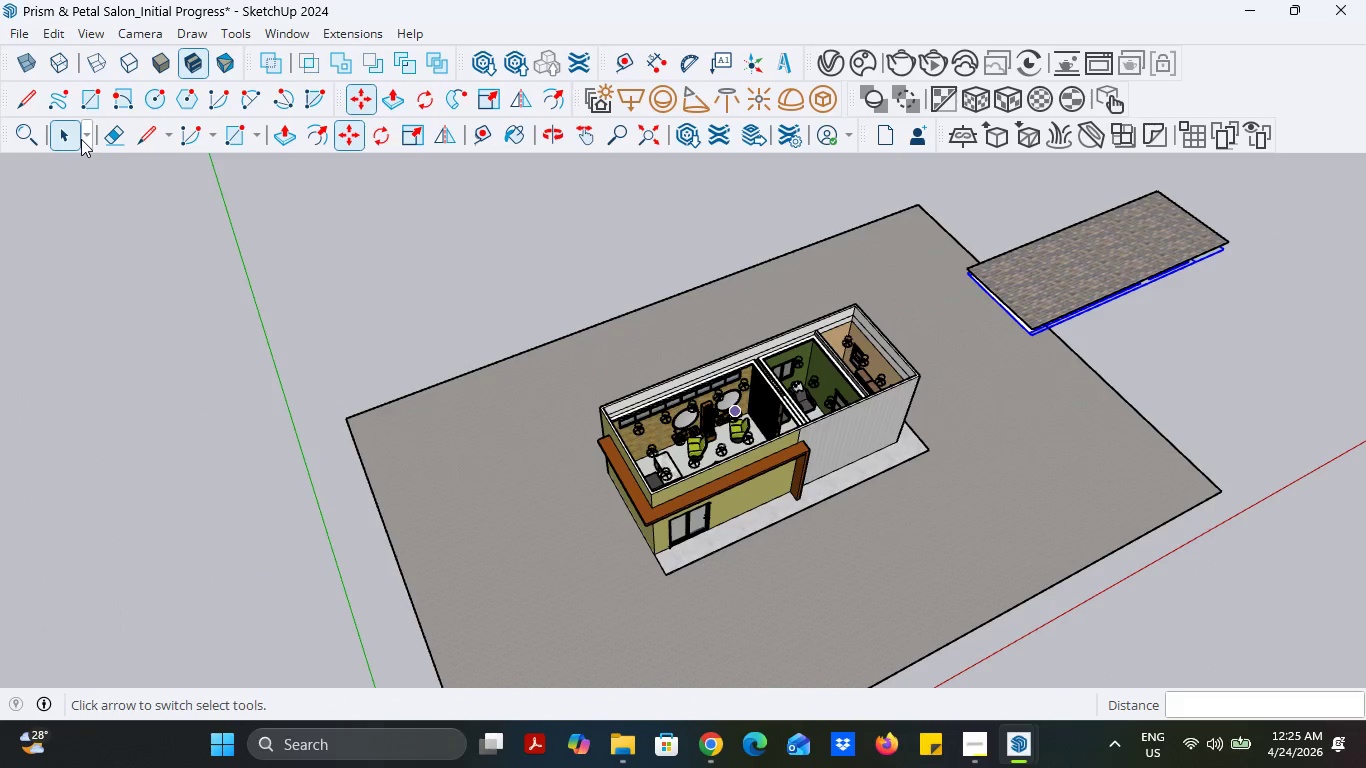 
left_click([81, 139])
 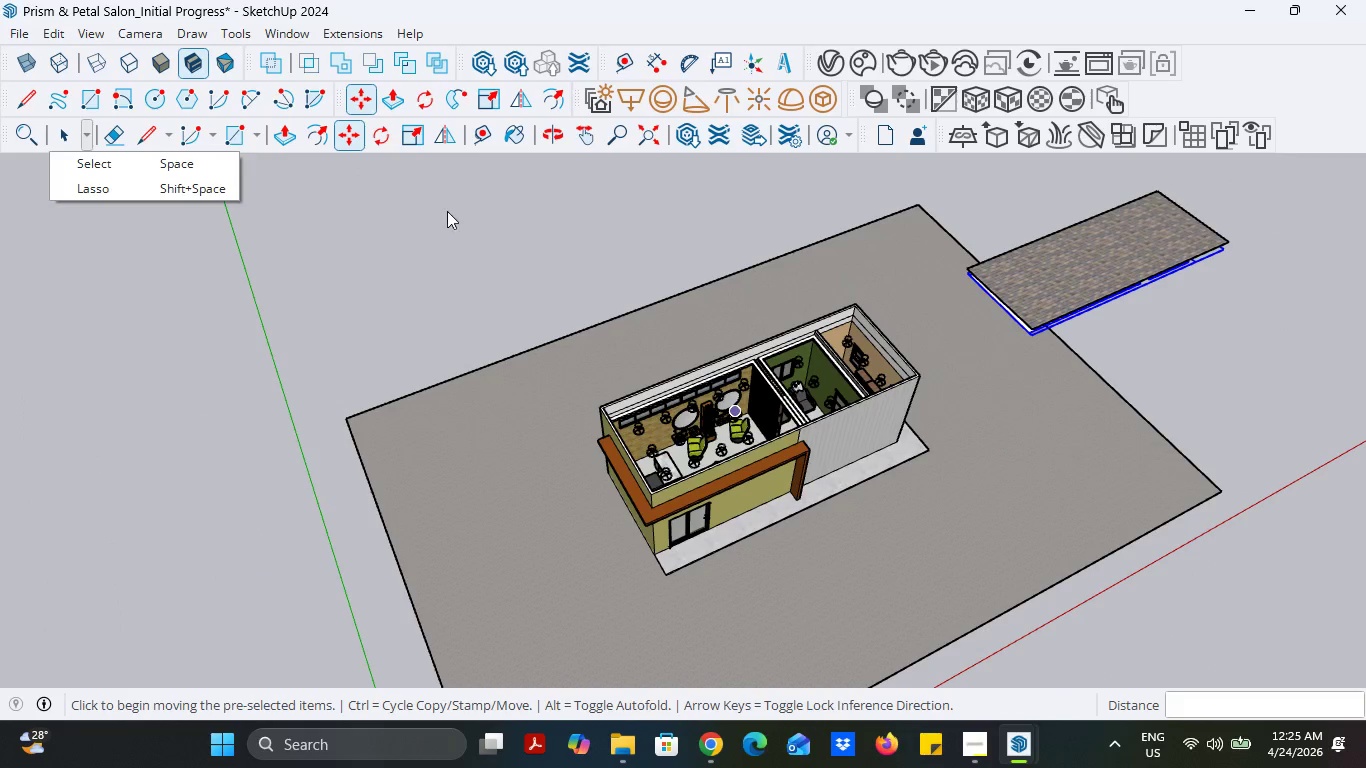 
left_click([456, 253])
 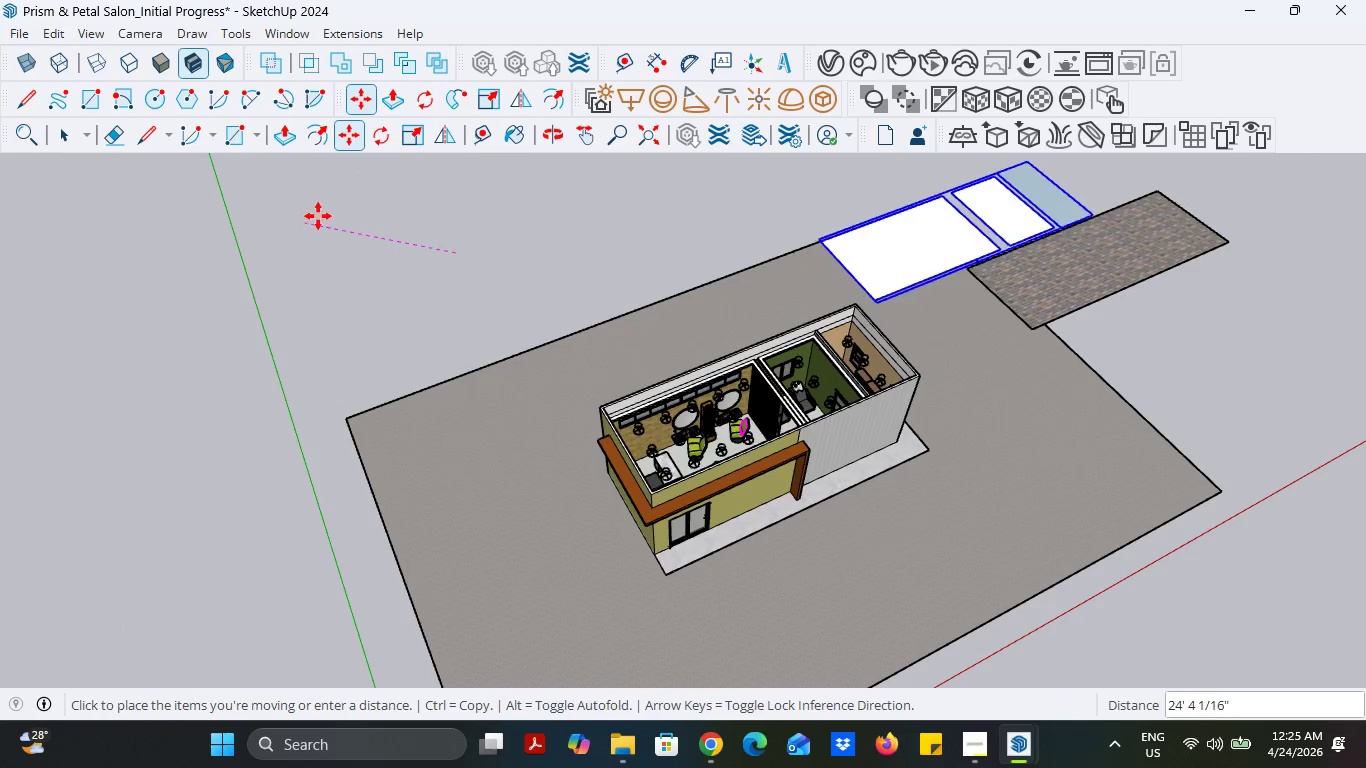 
key(Escape)
 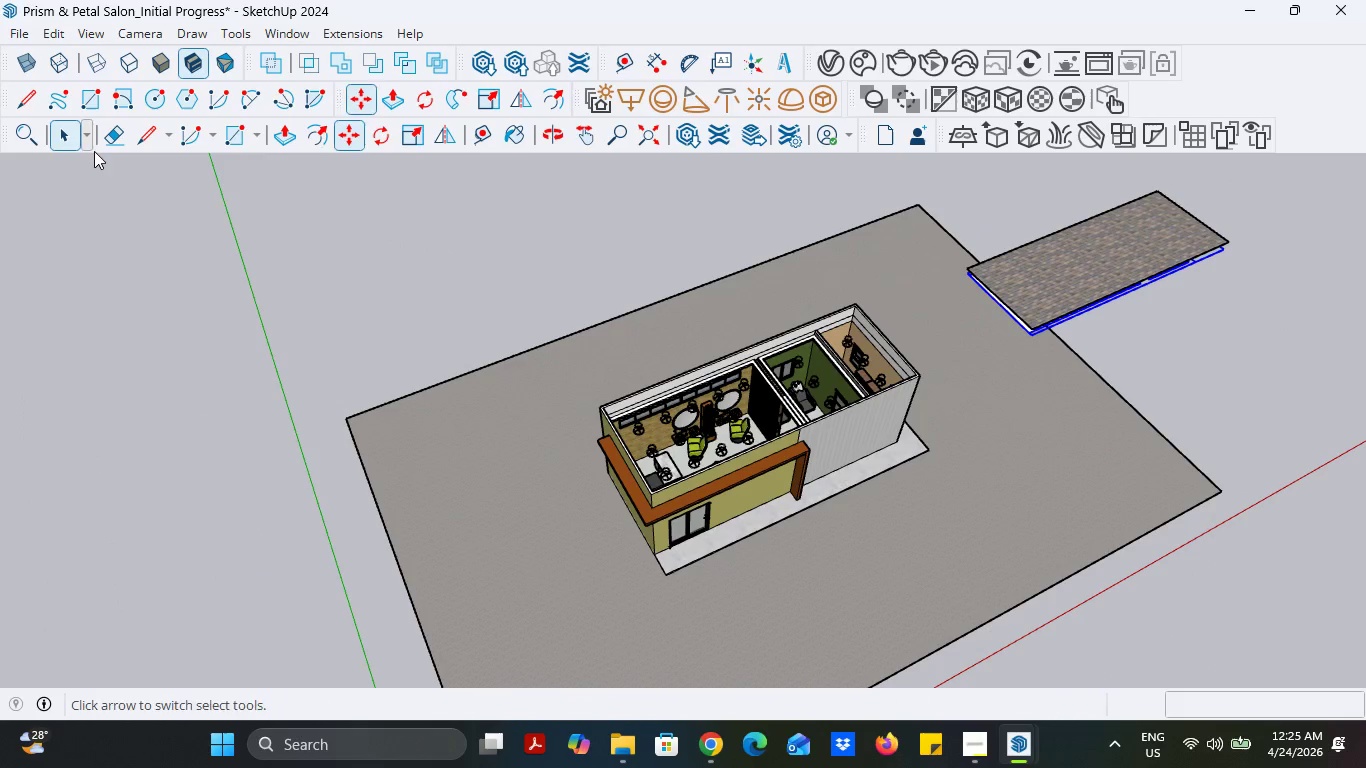 
double_click([413, 246])
 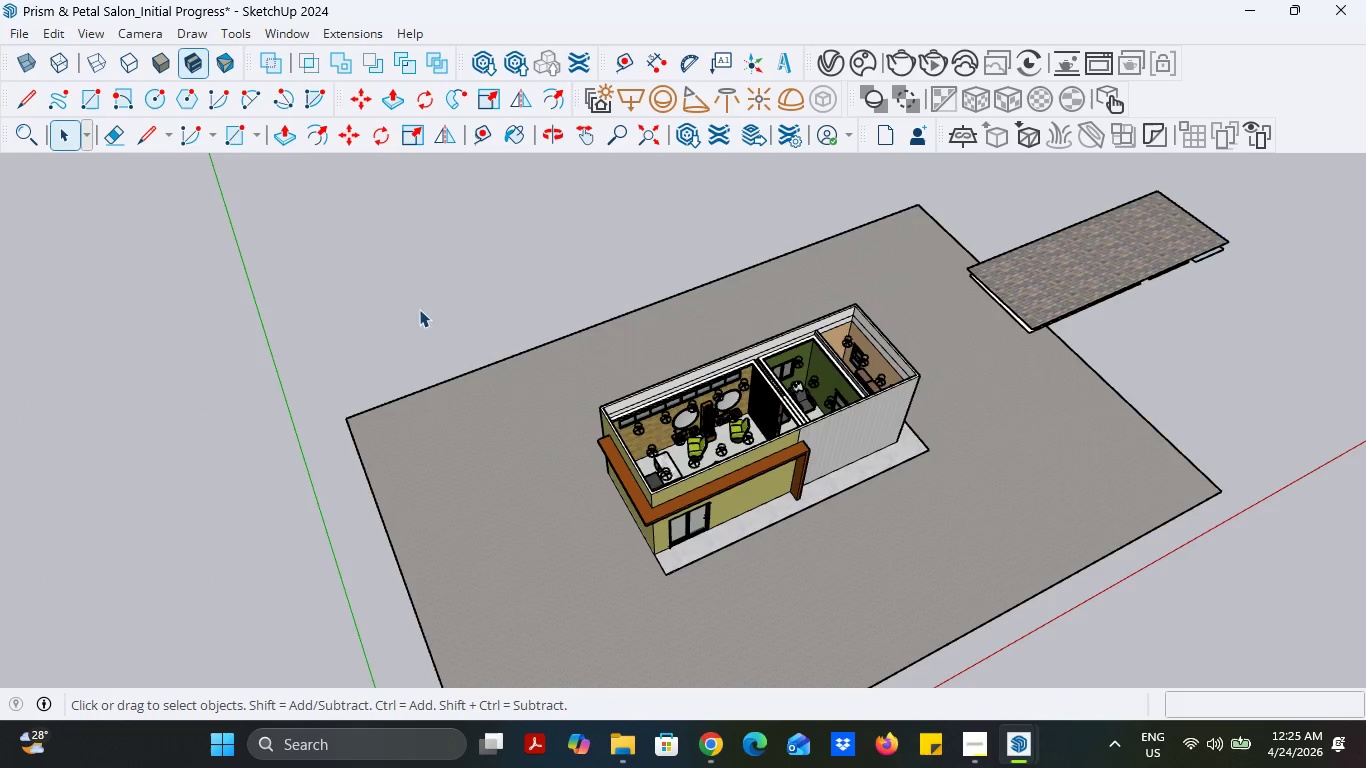 
scroll: coordinate [428, 338], scroll_direction: down, amount: 3.0
 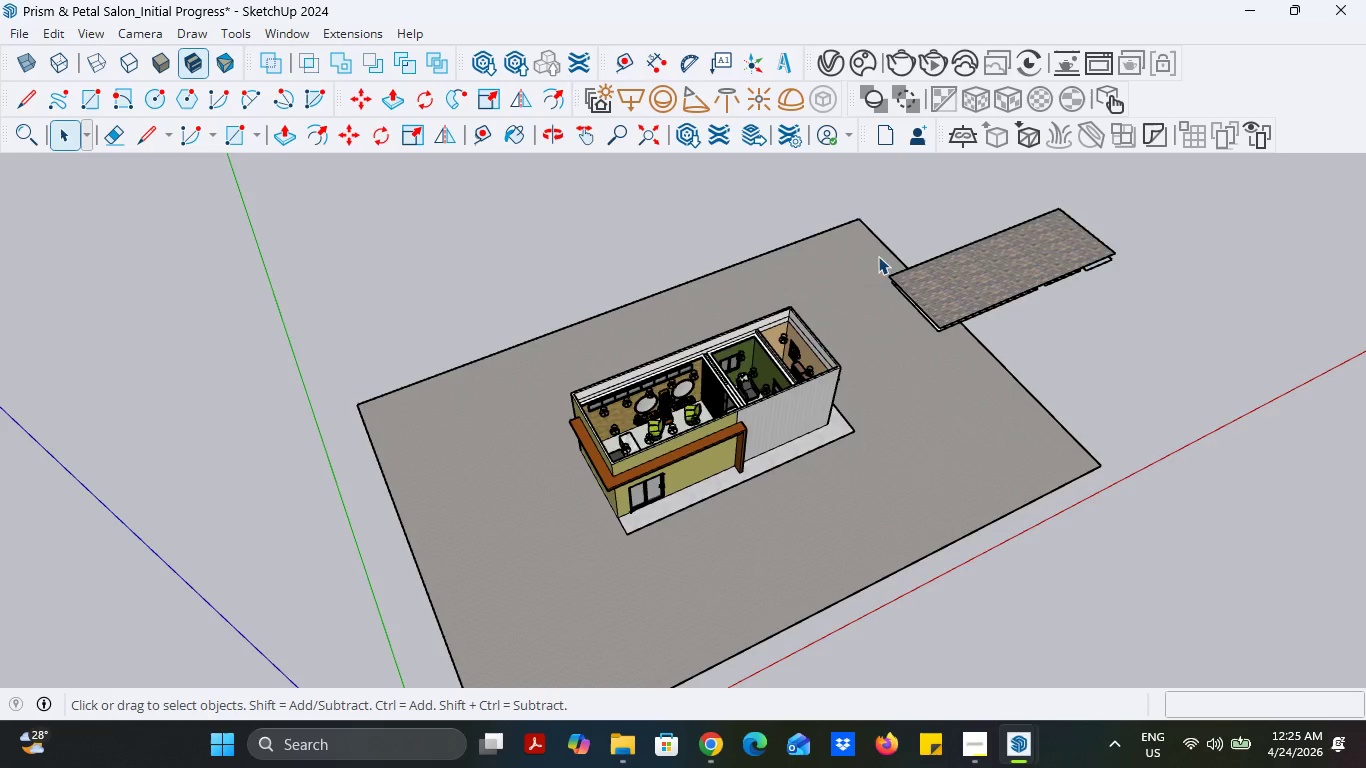 
scroll: coordinate [1029, 218], scroll_direction: up, amount: 4.0
 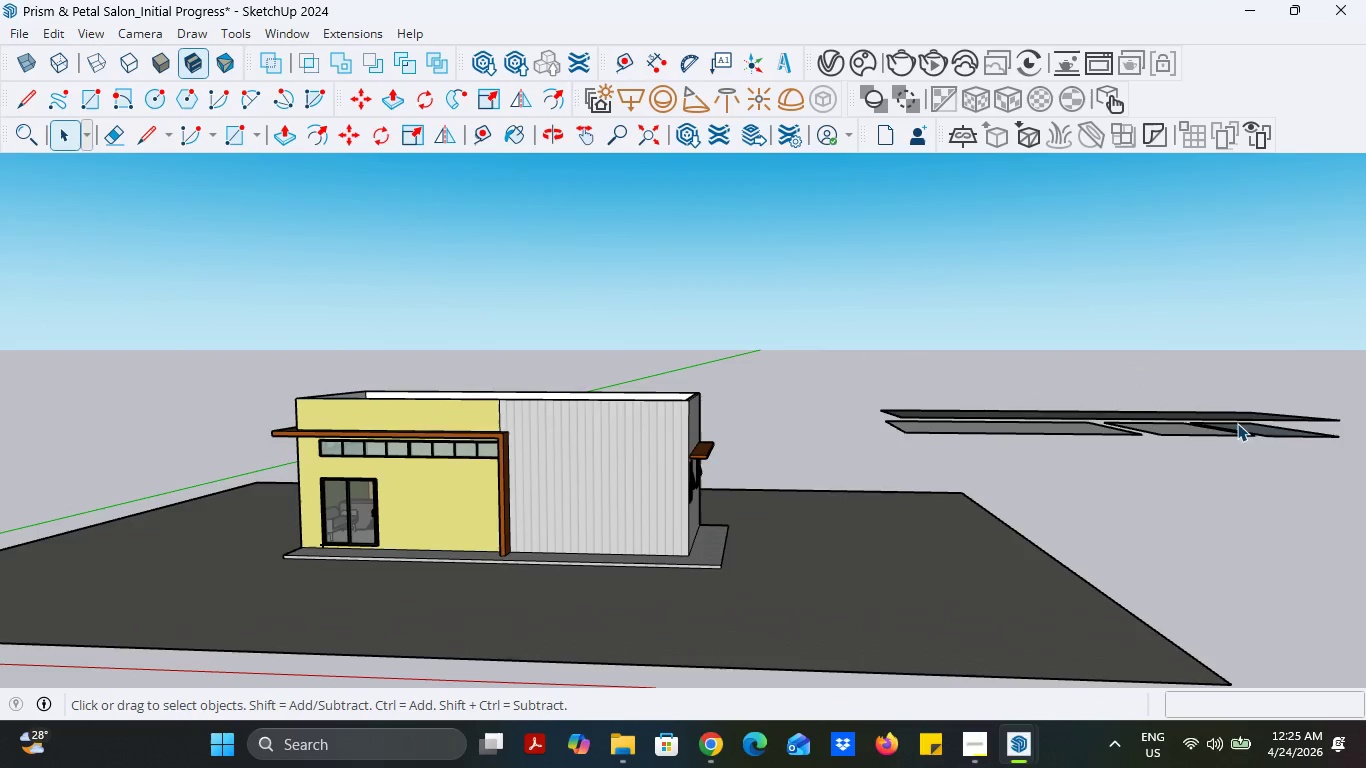 
left_click_drag(start_coordinate=[1333, 475], to_coordinate=[804, 307])
 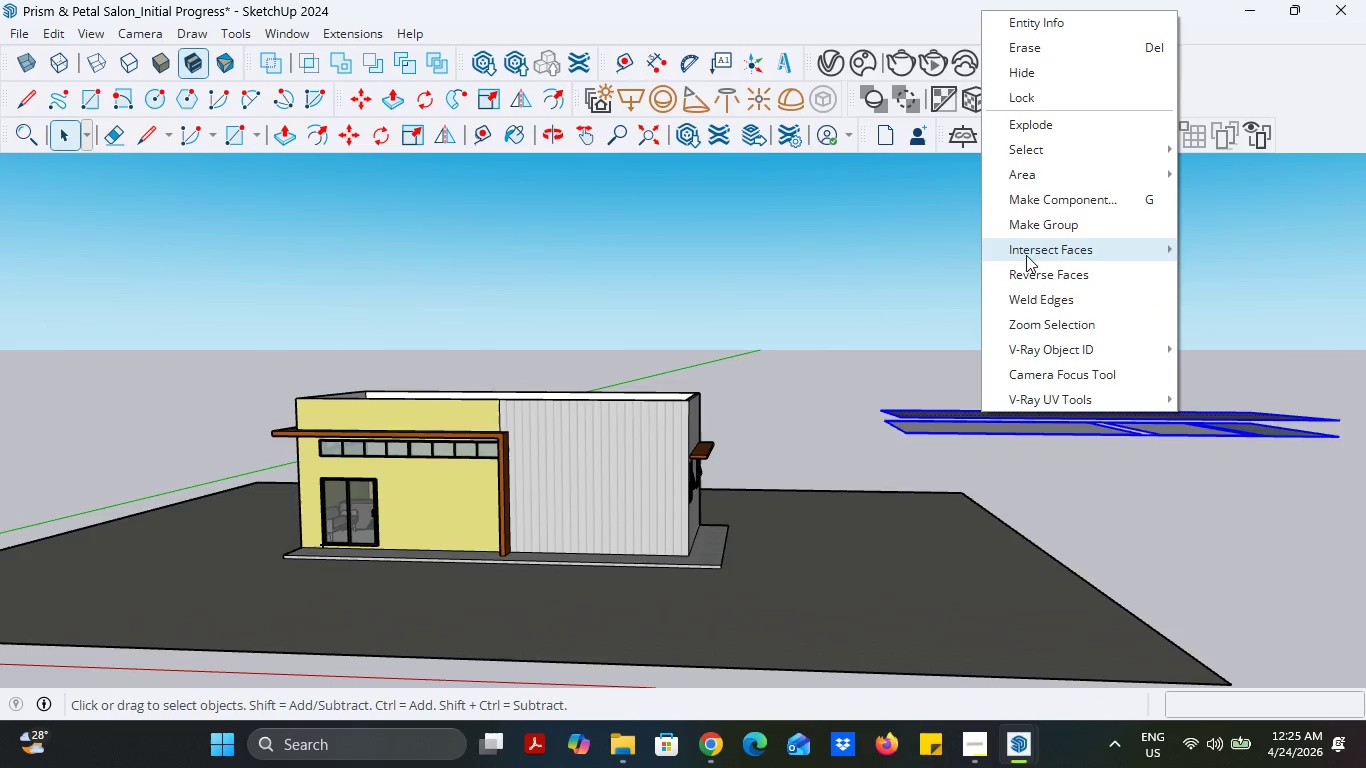 
left_click([1031, 228])
 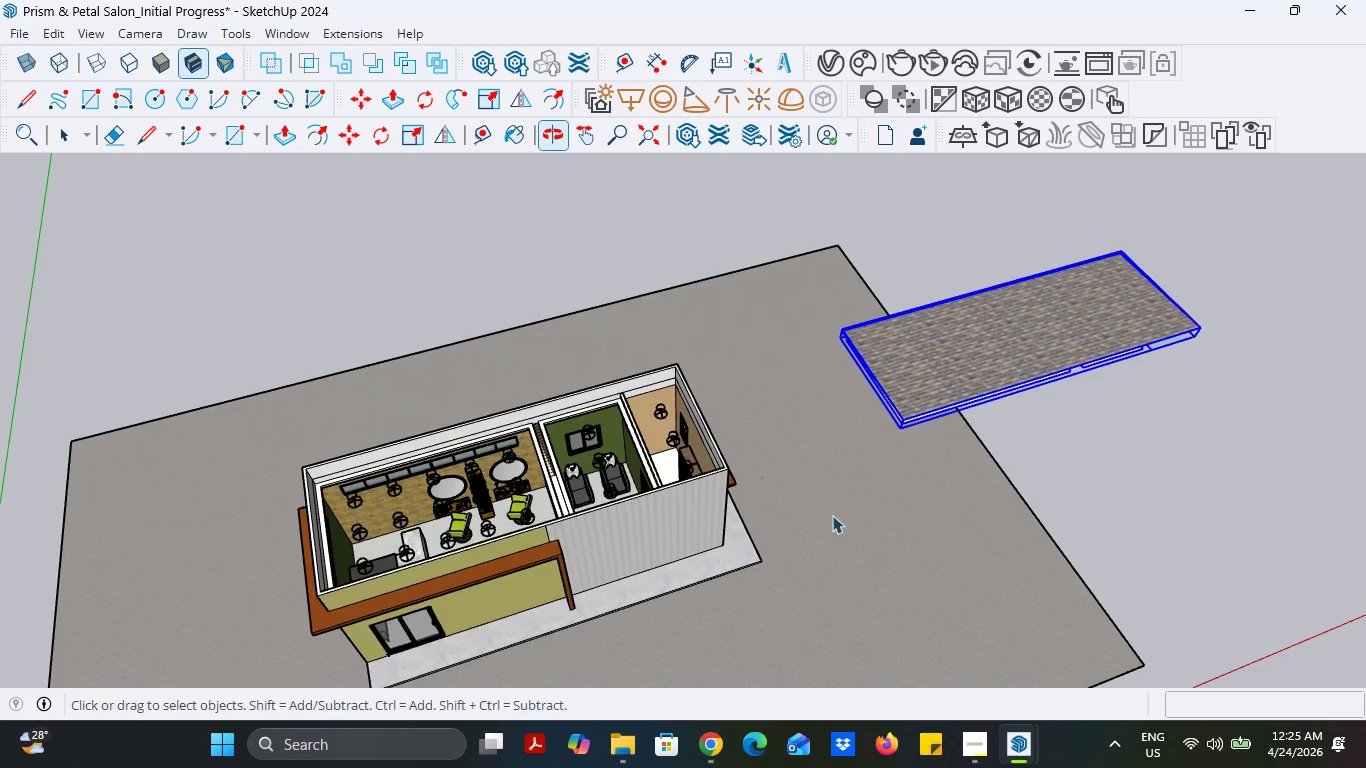 
scroll: coordinate [631, 464], scroll_direction: up, amount: 1.0
 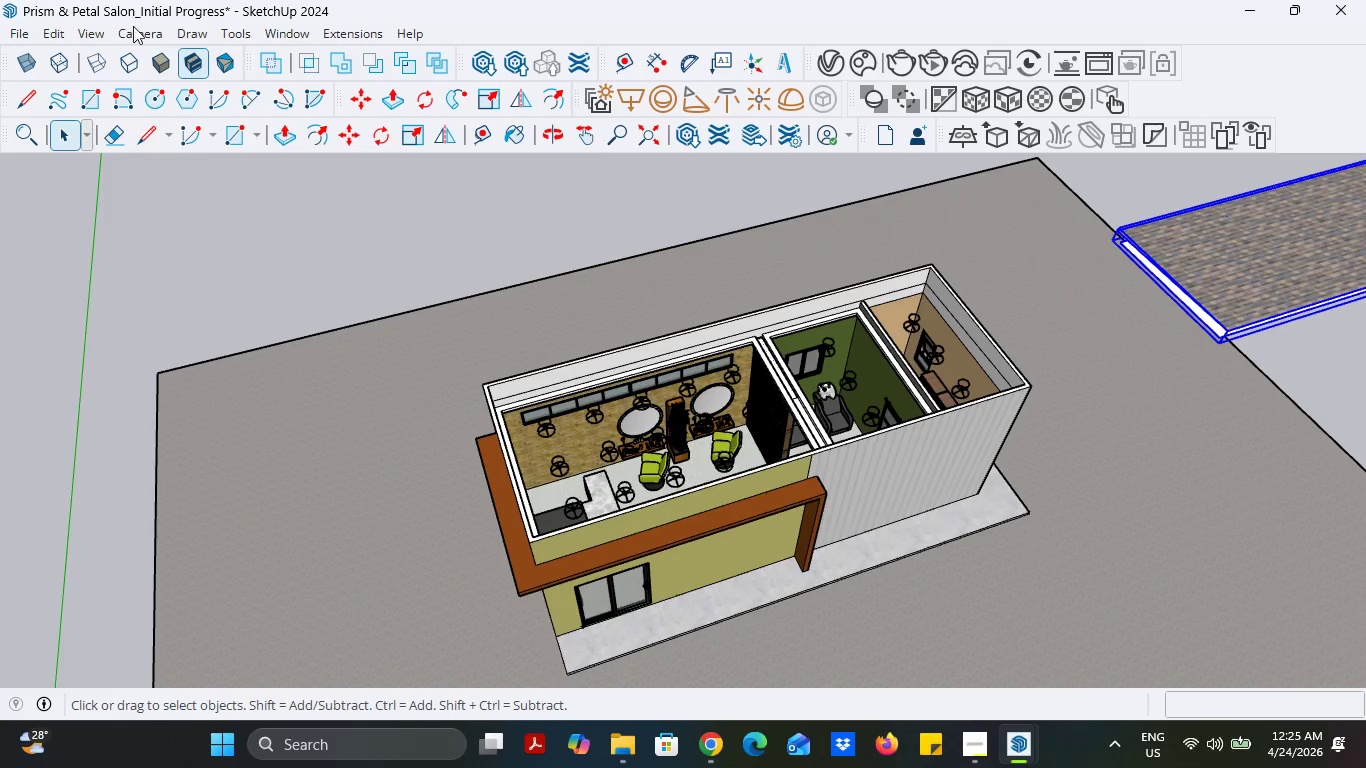 
left_click([125, 27])
 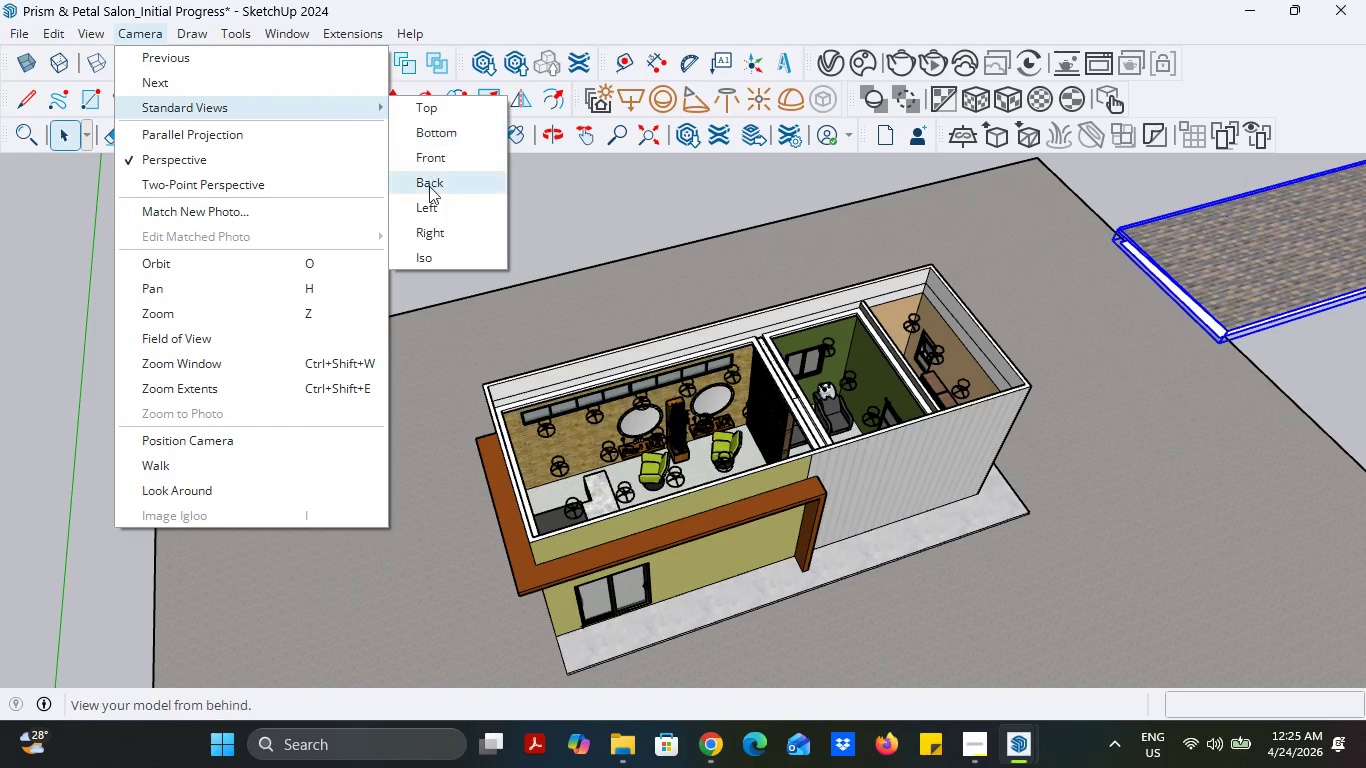 
left_click([425, 248])
 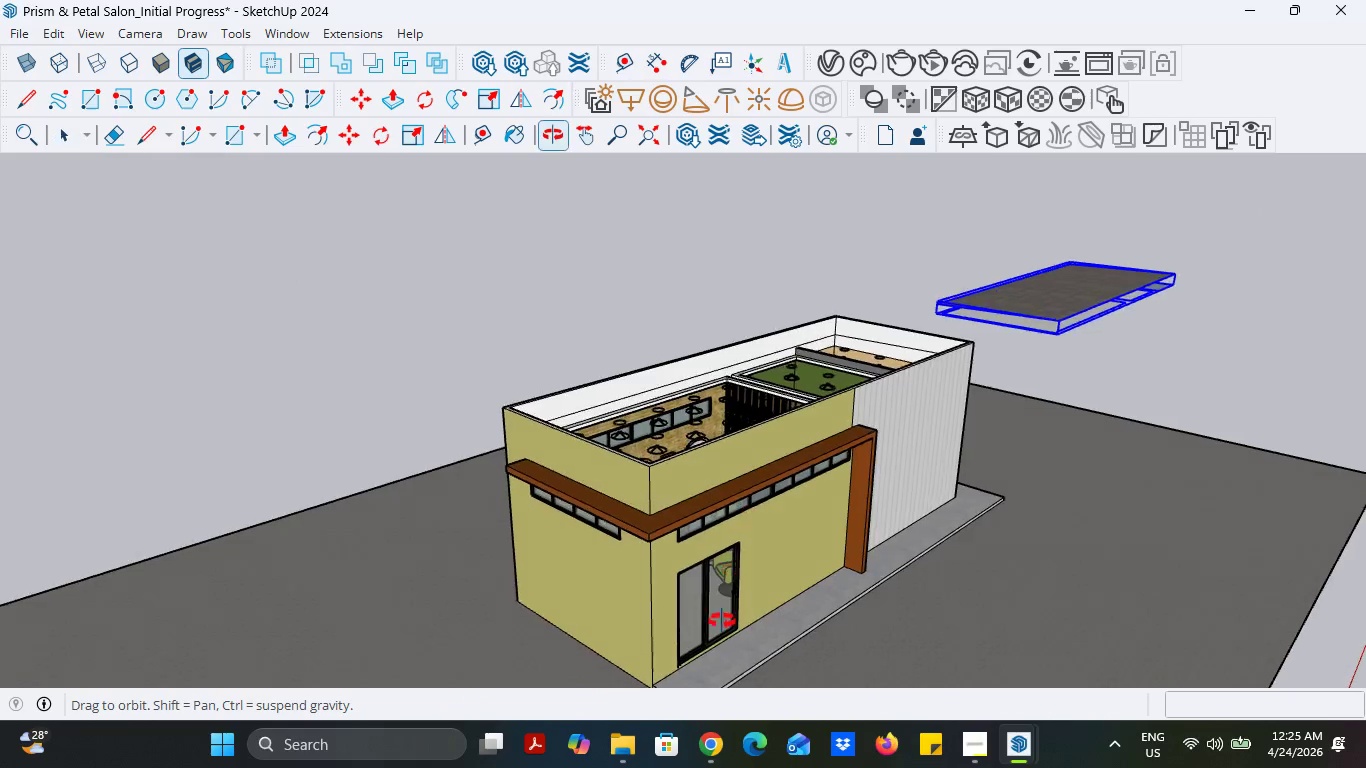 
scroll: coordinate [728, 598], scroll_direction: up, amount: 6.0
 